 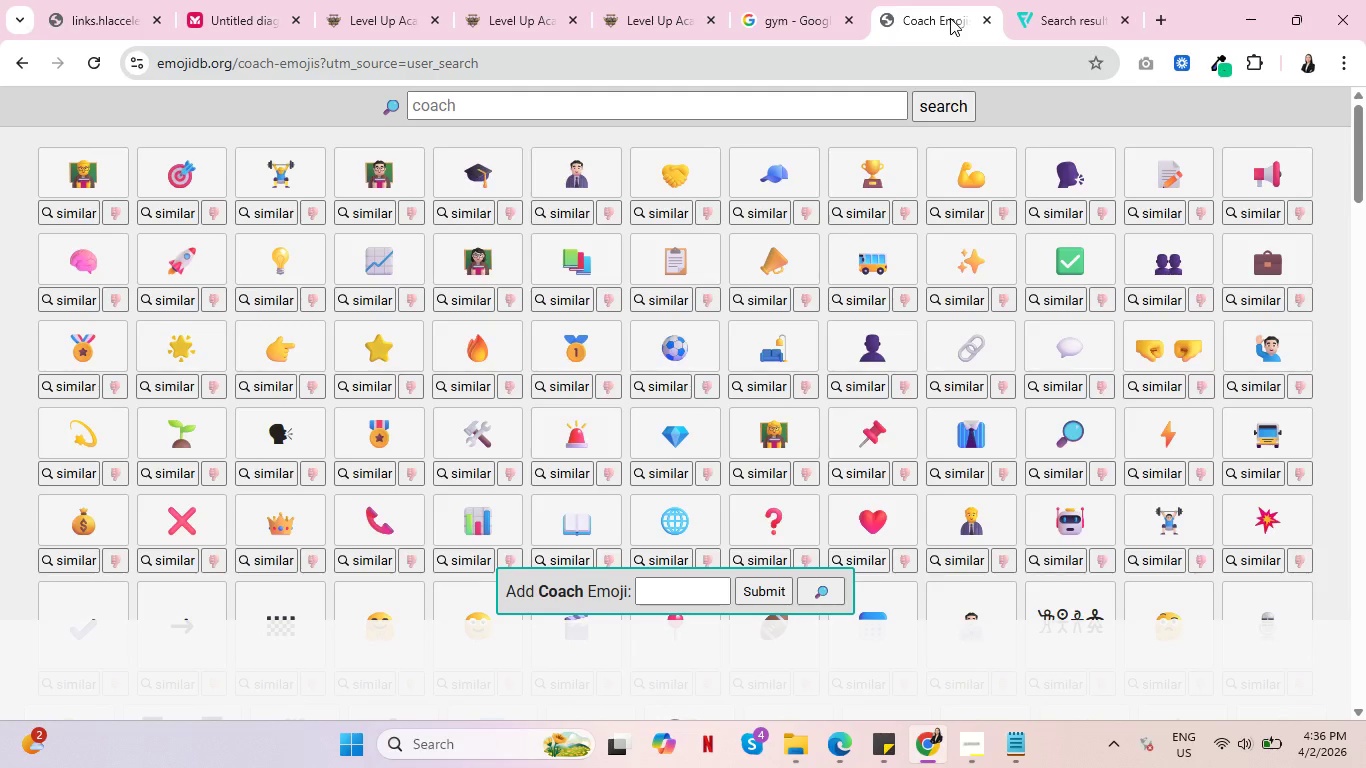 
scroll: coordinate [1132, 309], scroll_direction: up, amount: 4.0
 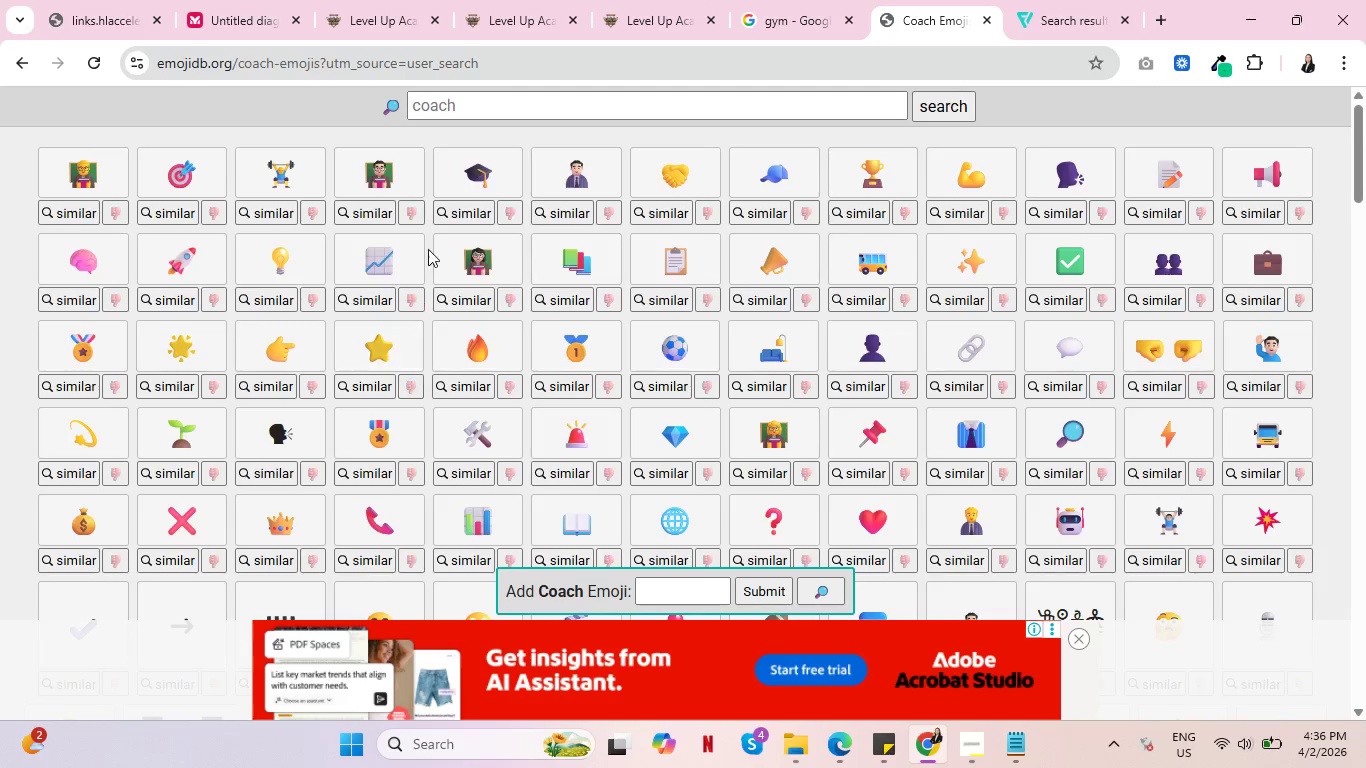 
double_click([435, 100])
 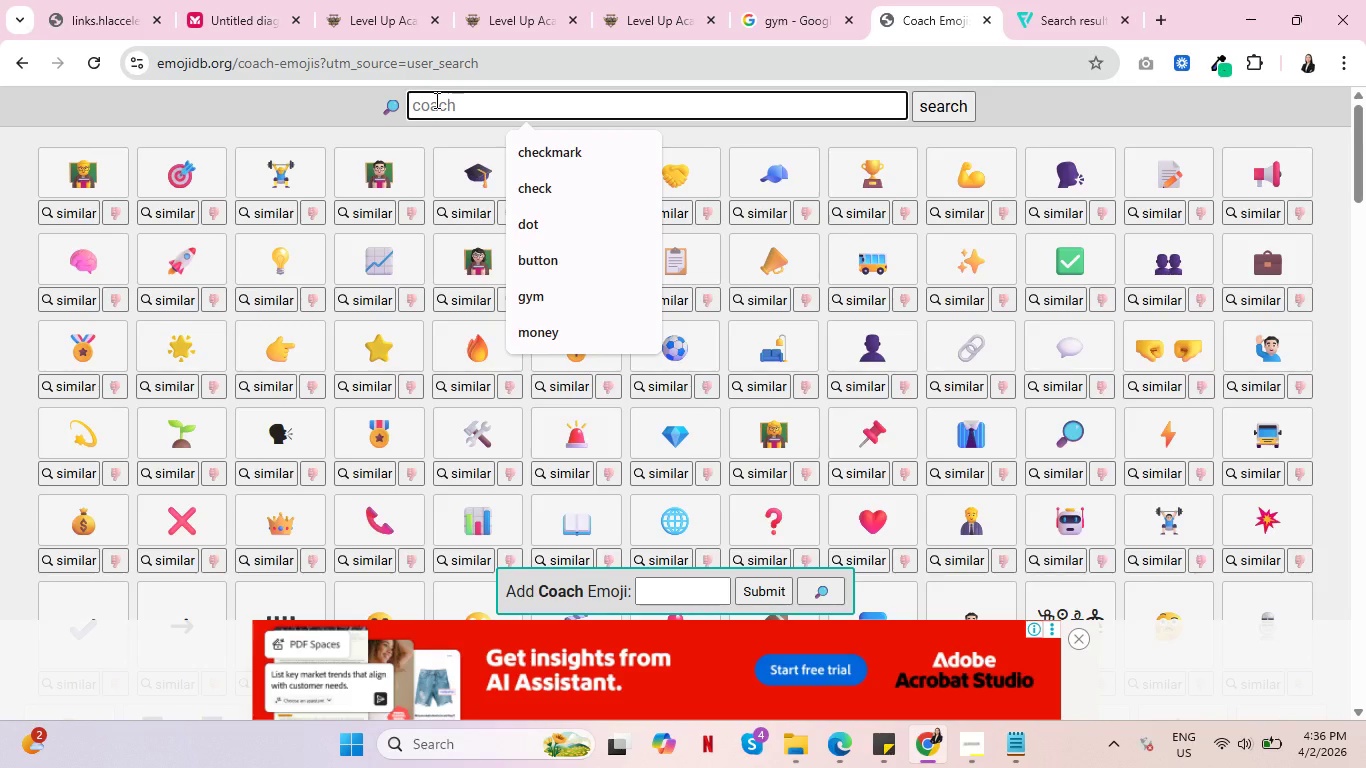 
type(session)
 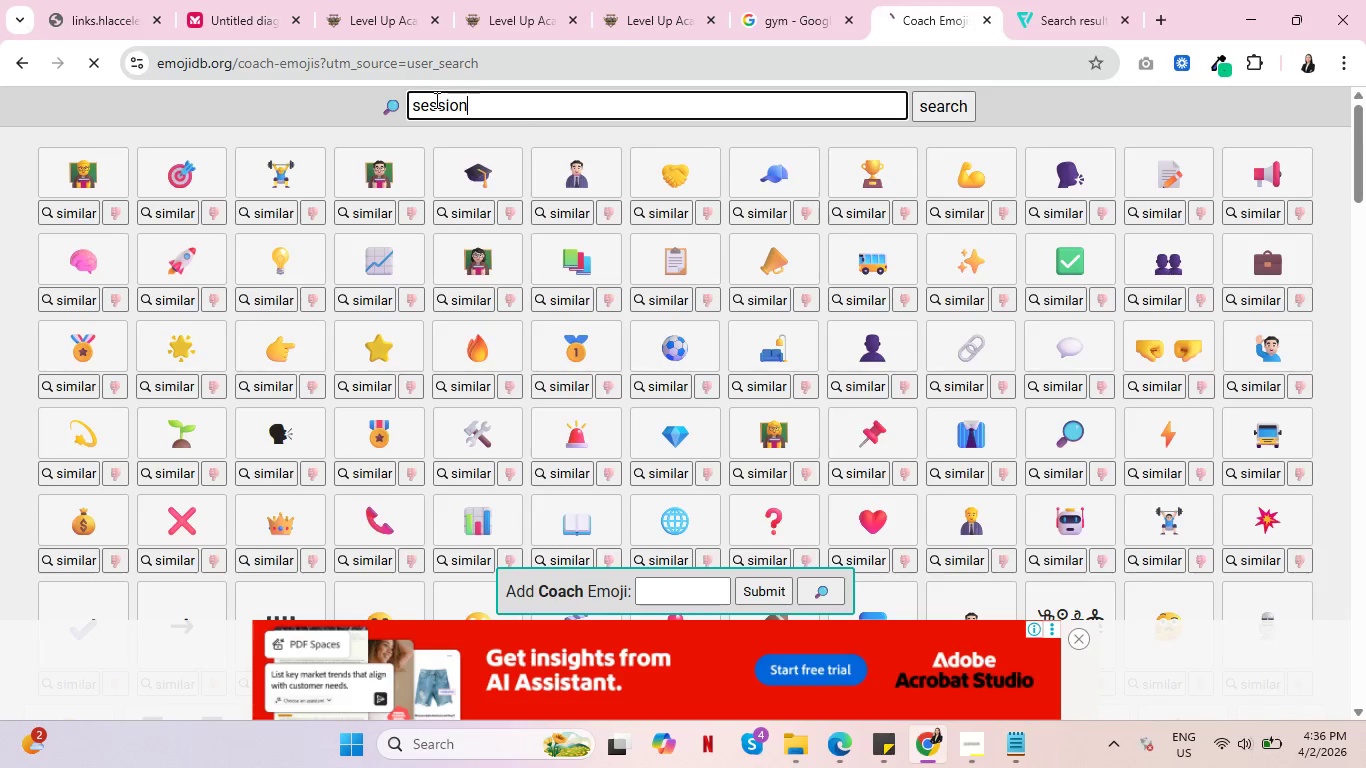 
key(Enter)
 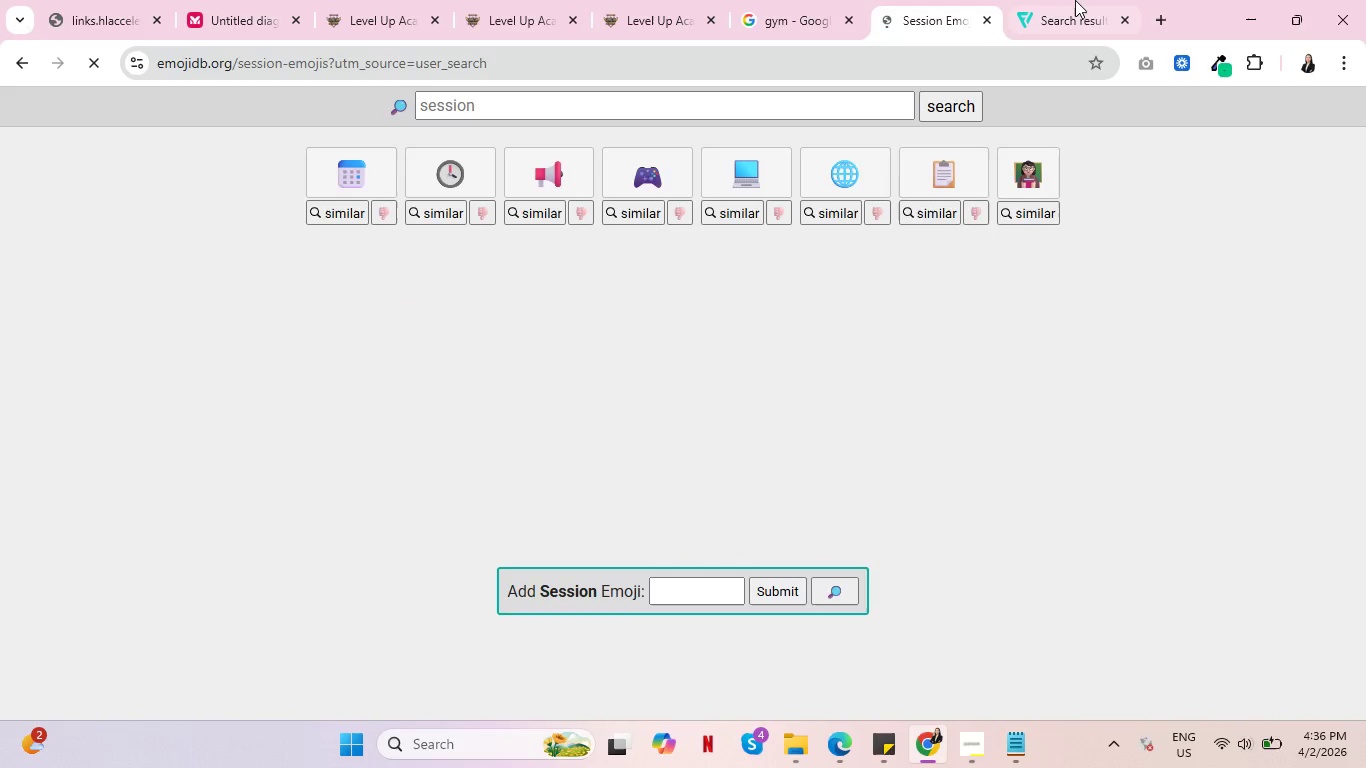 
left_click([1078, 0])
 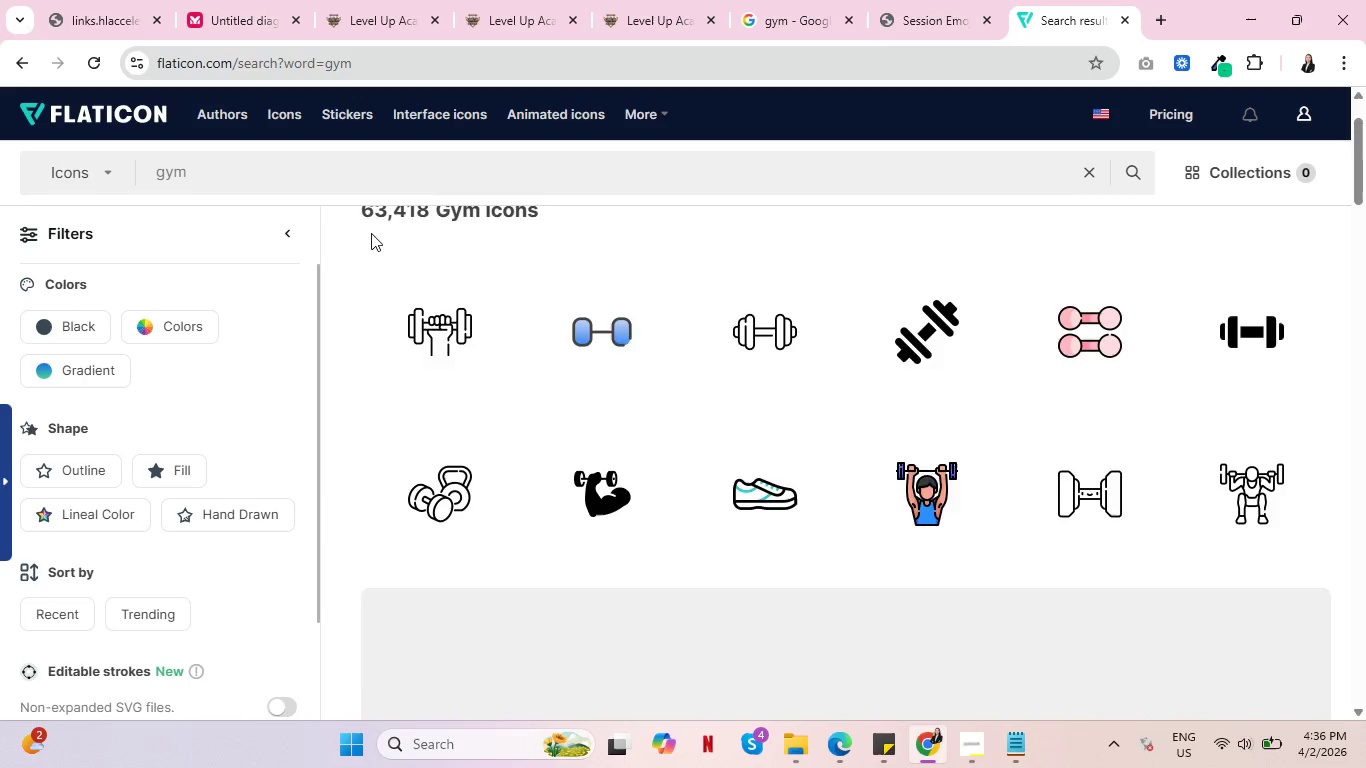 
scroll: coordinate [370, 233], scroll_direction: up, amount: 2.0
 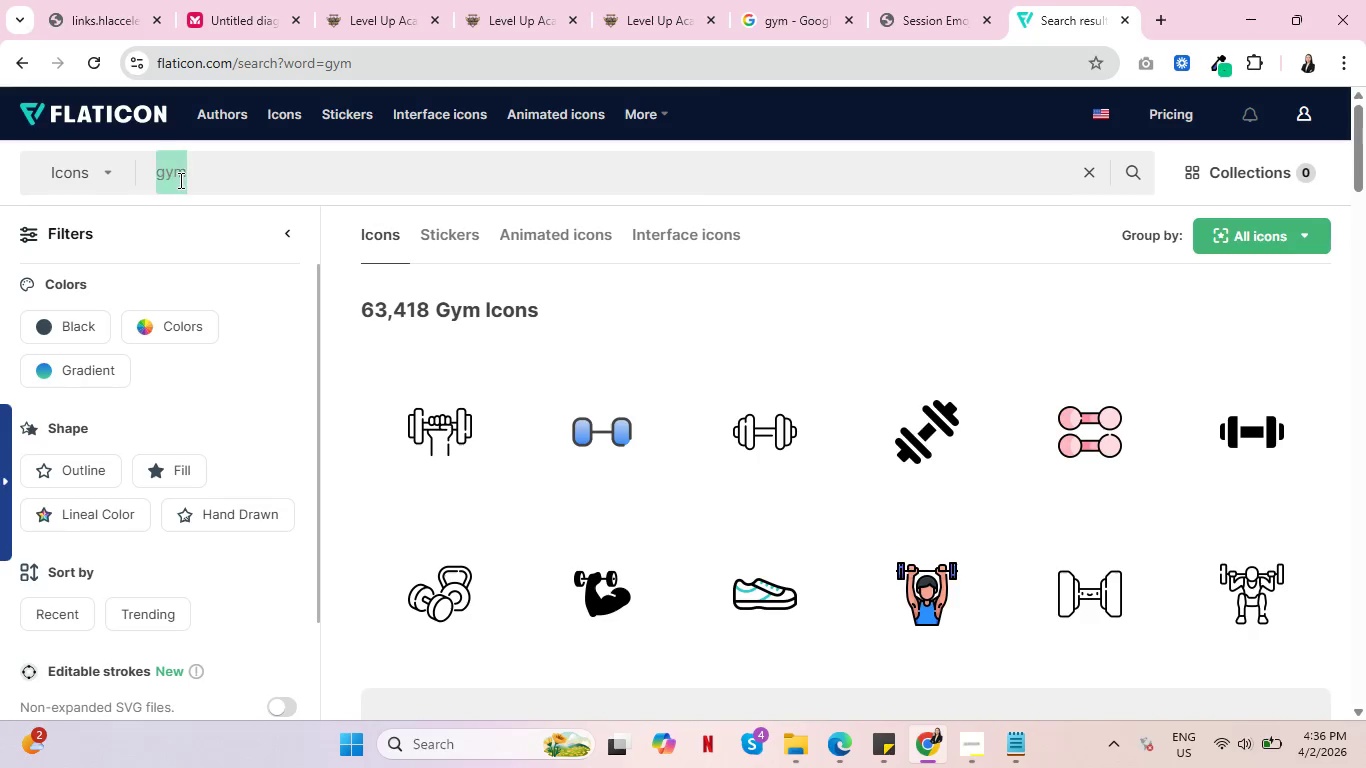 
double_click([179, 180])
 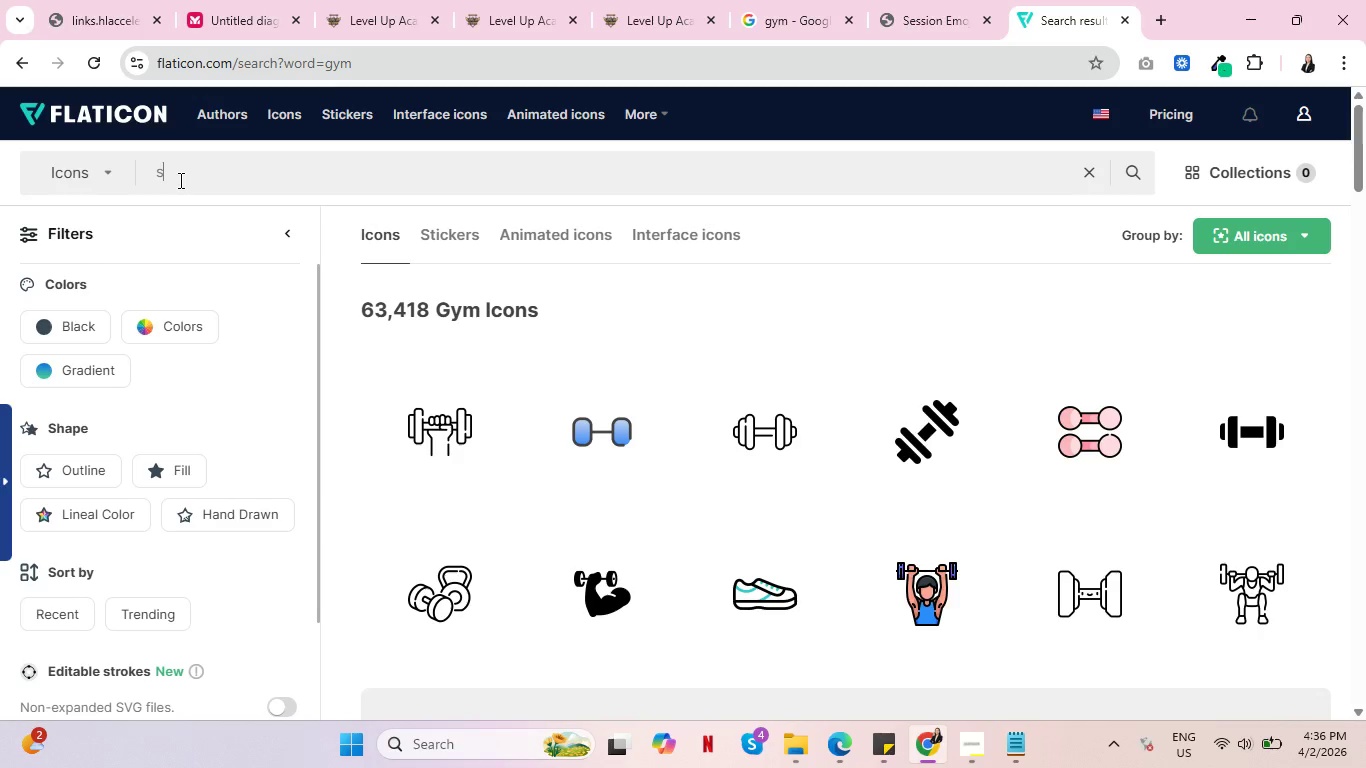 
type(session)
 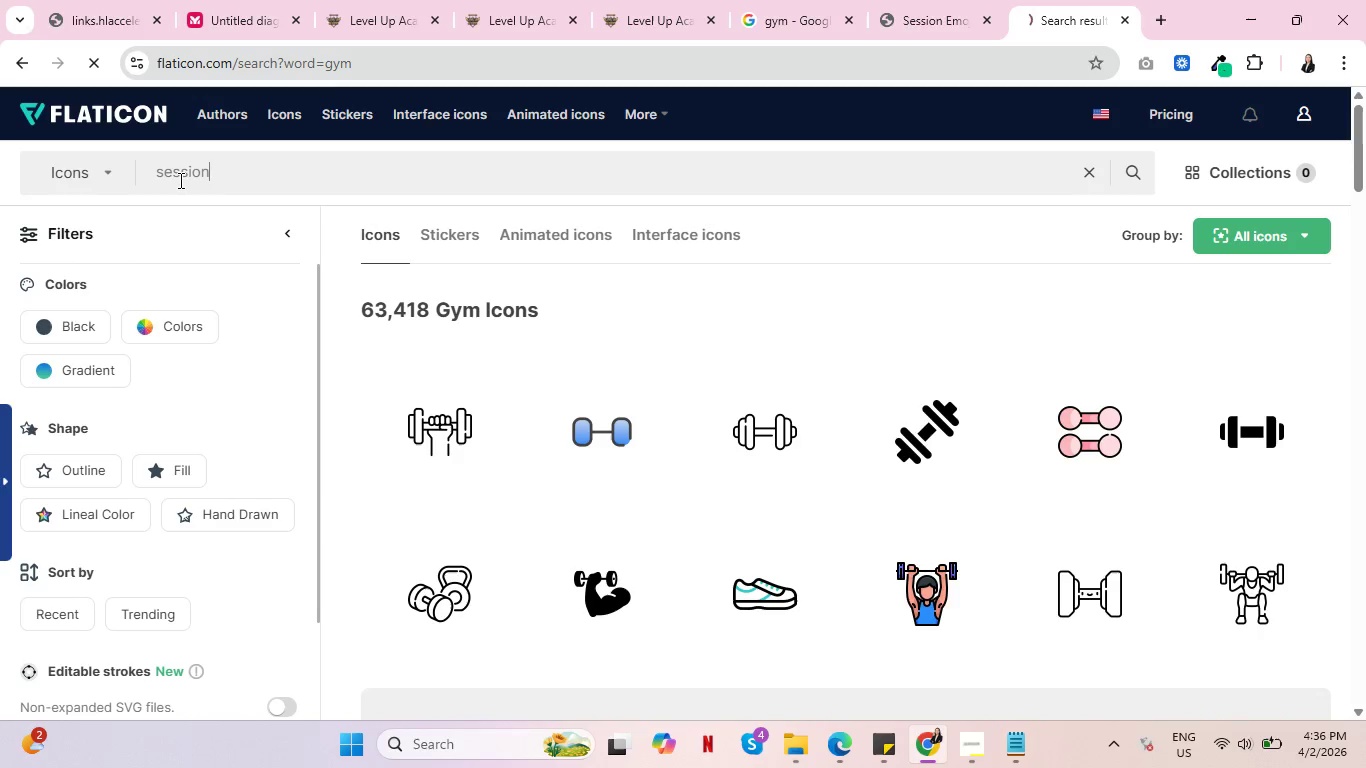 
key(Enter)
 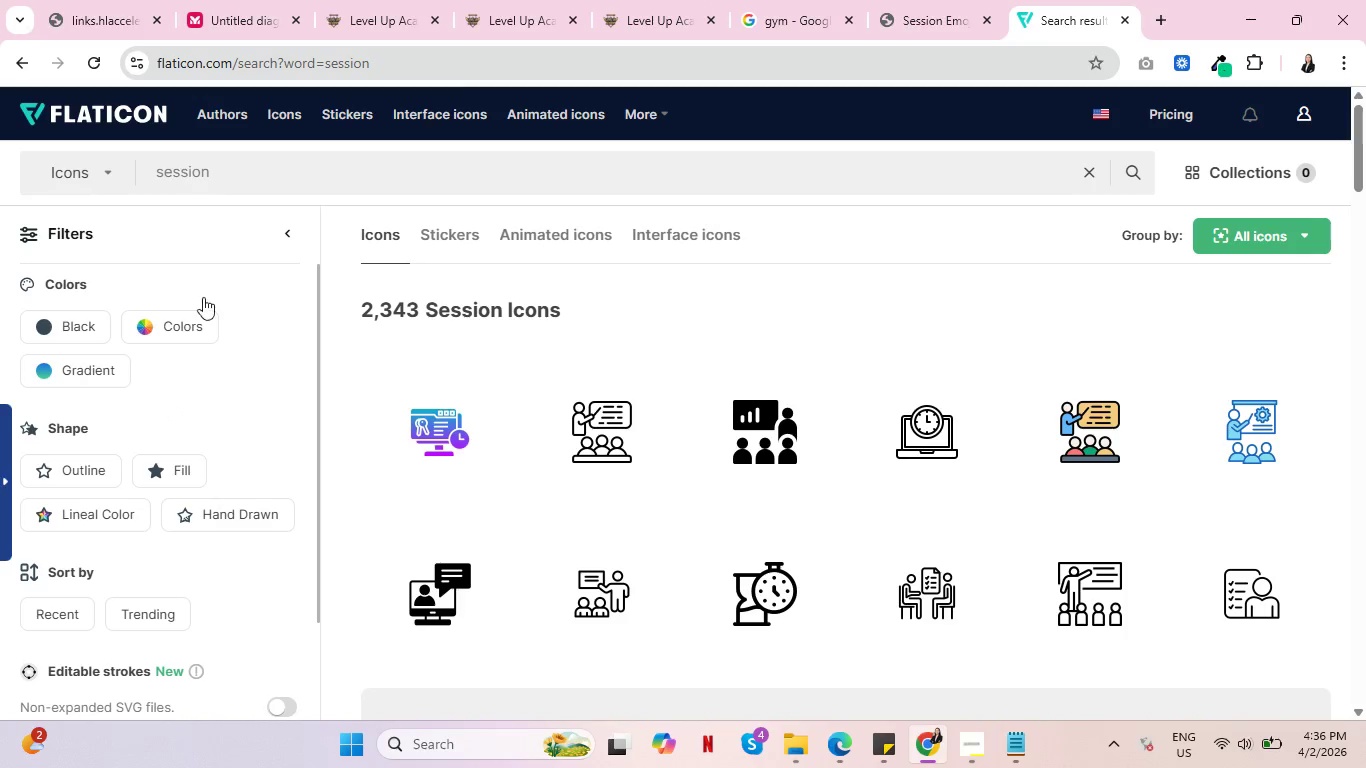 
wait(6.11)
 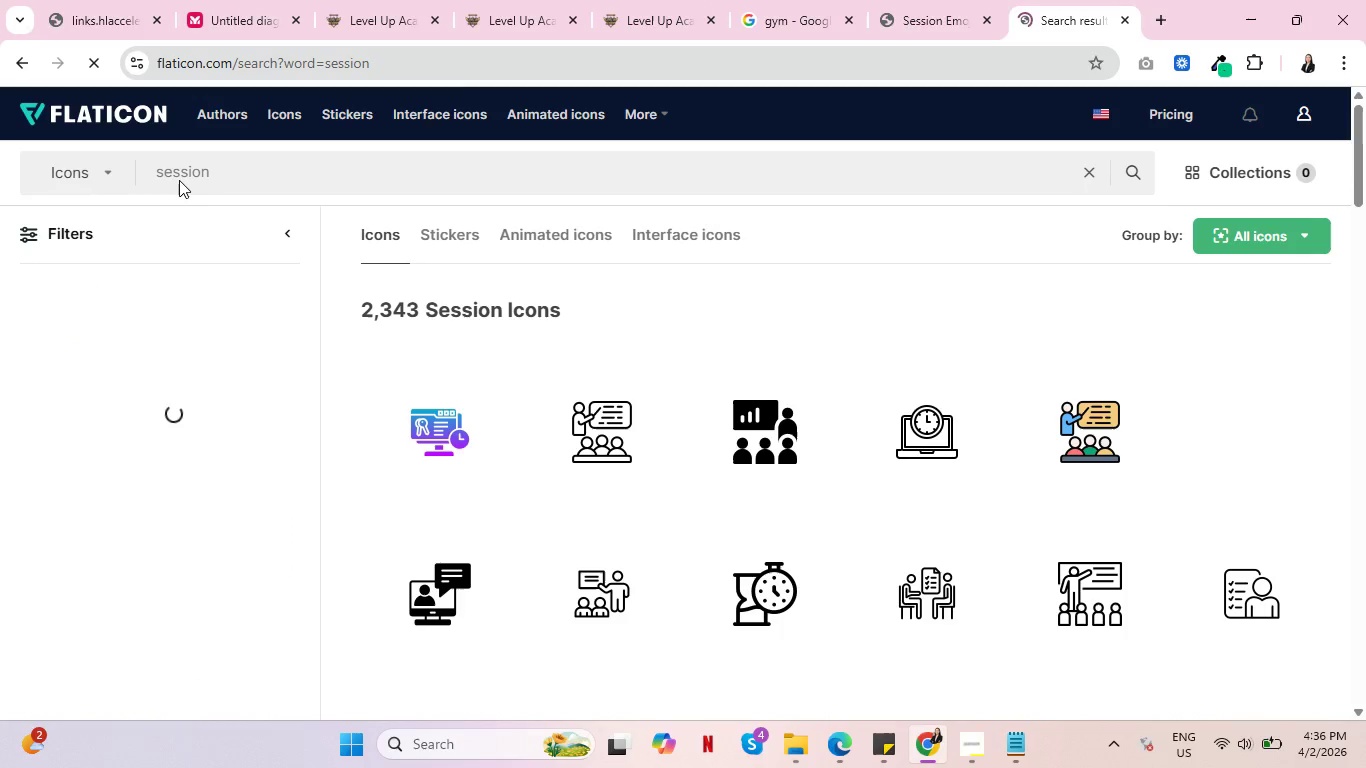 
mouse_move([661, 579])
 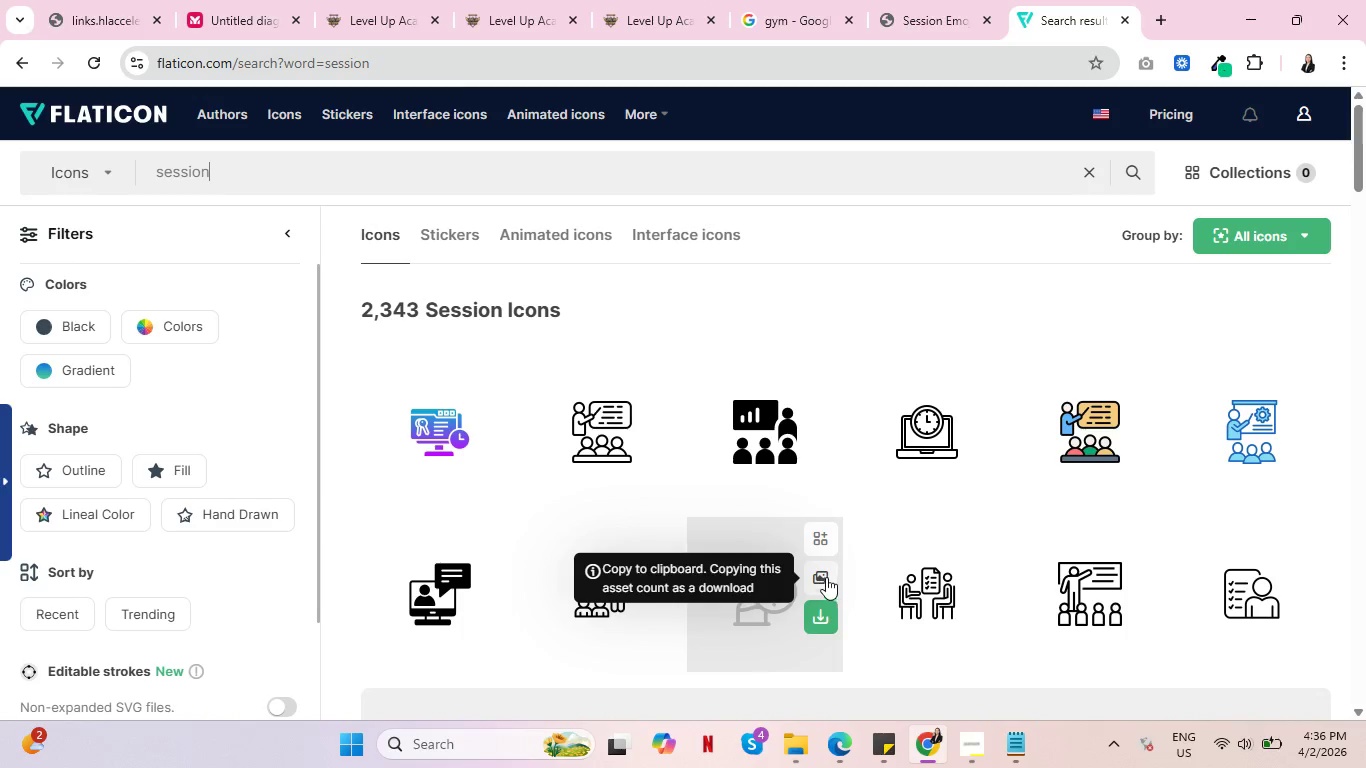 
wait(5.27)
 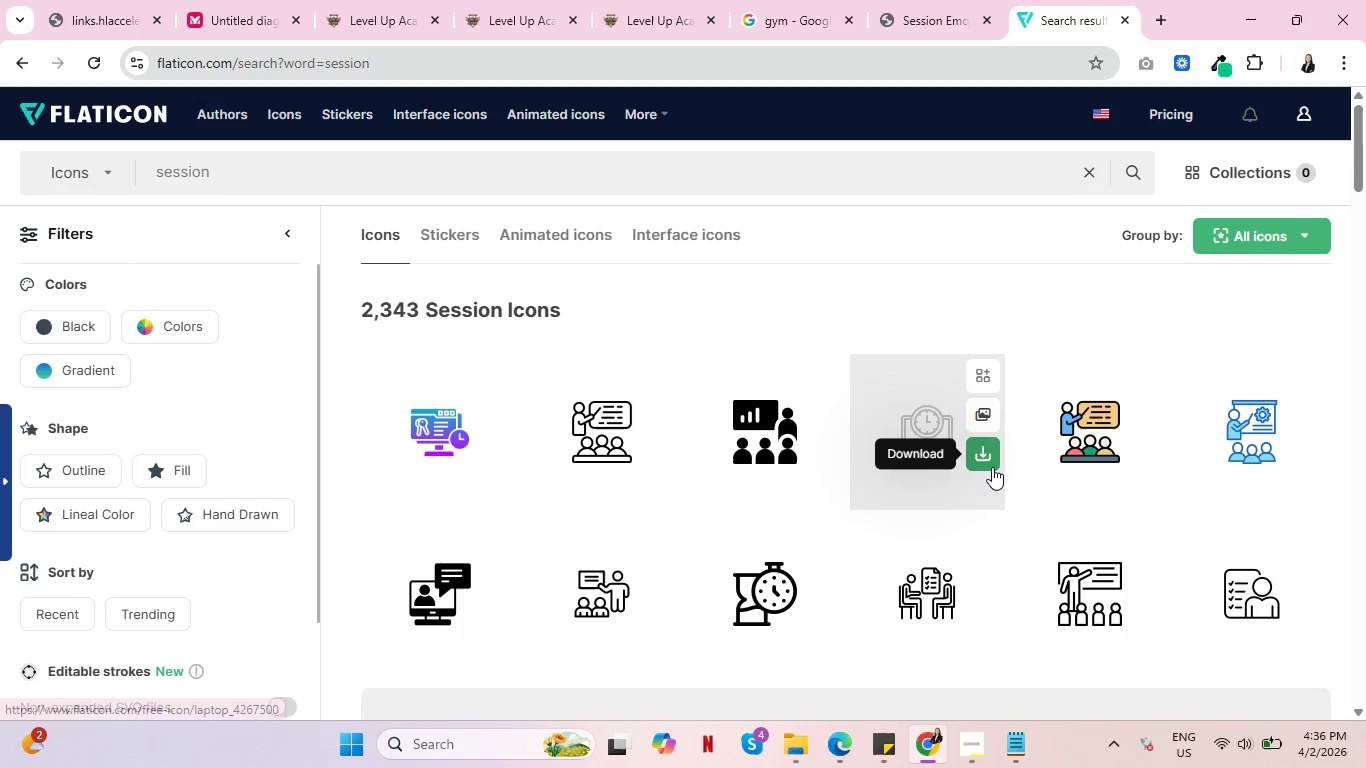 
left_click([818, 577])
 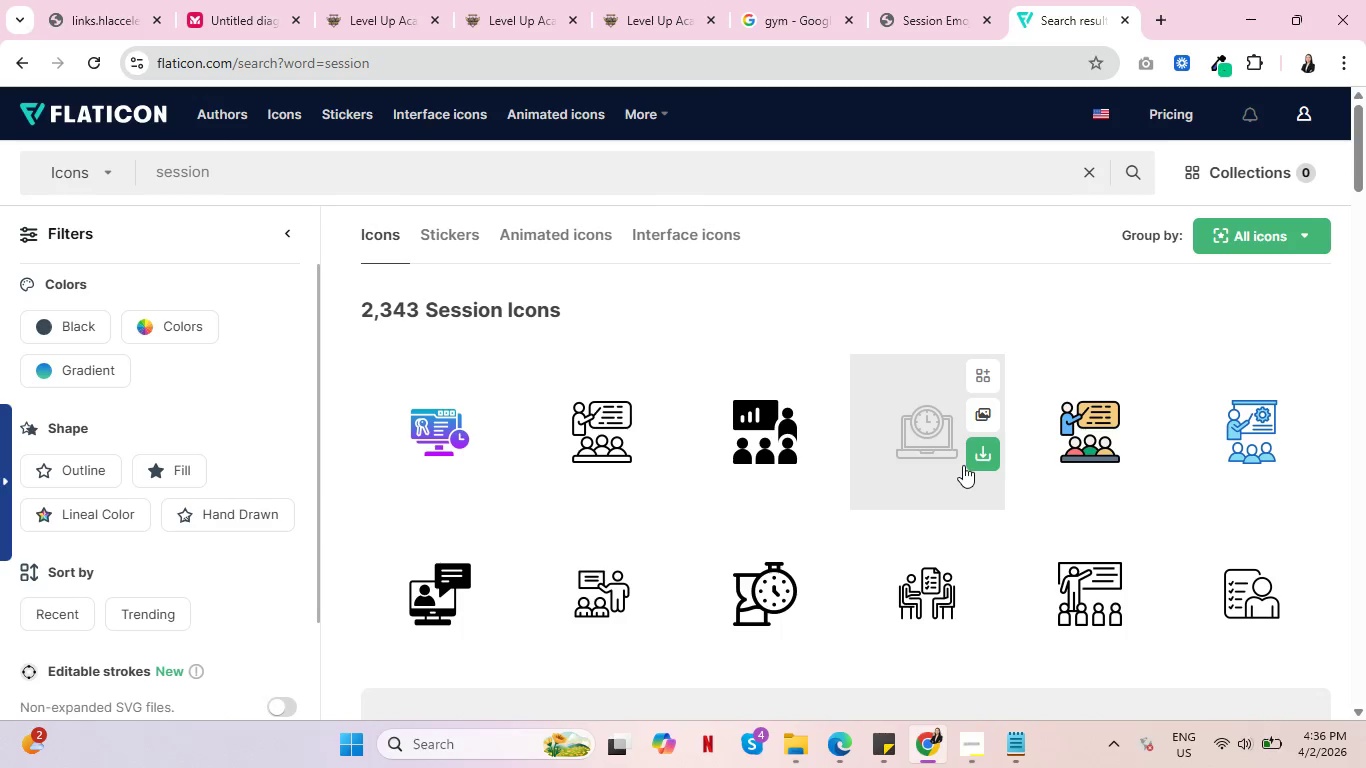 
mouse_move([806, 572])
 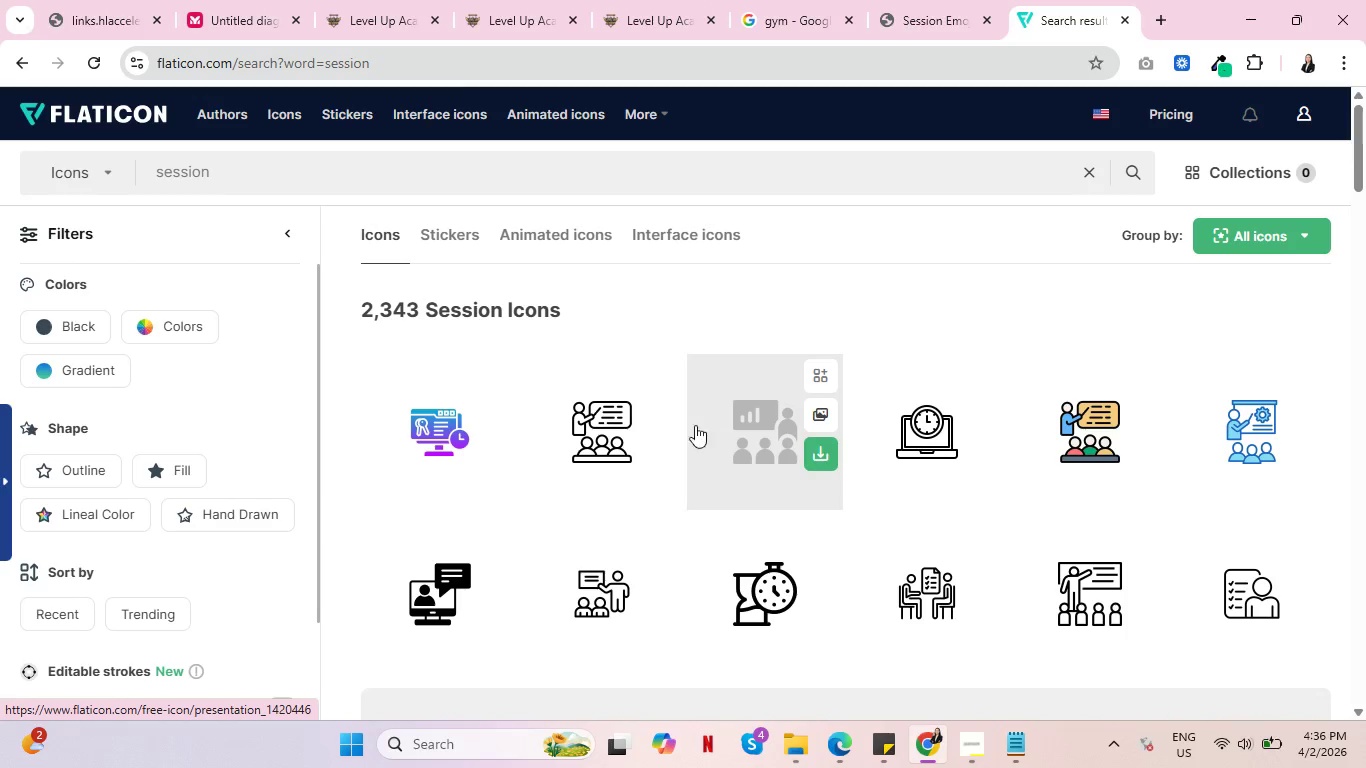 
mouse_move([876, 9])
 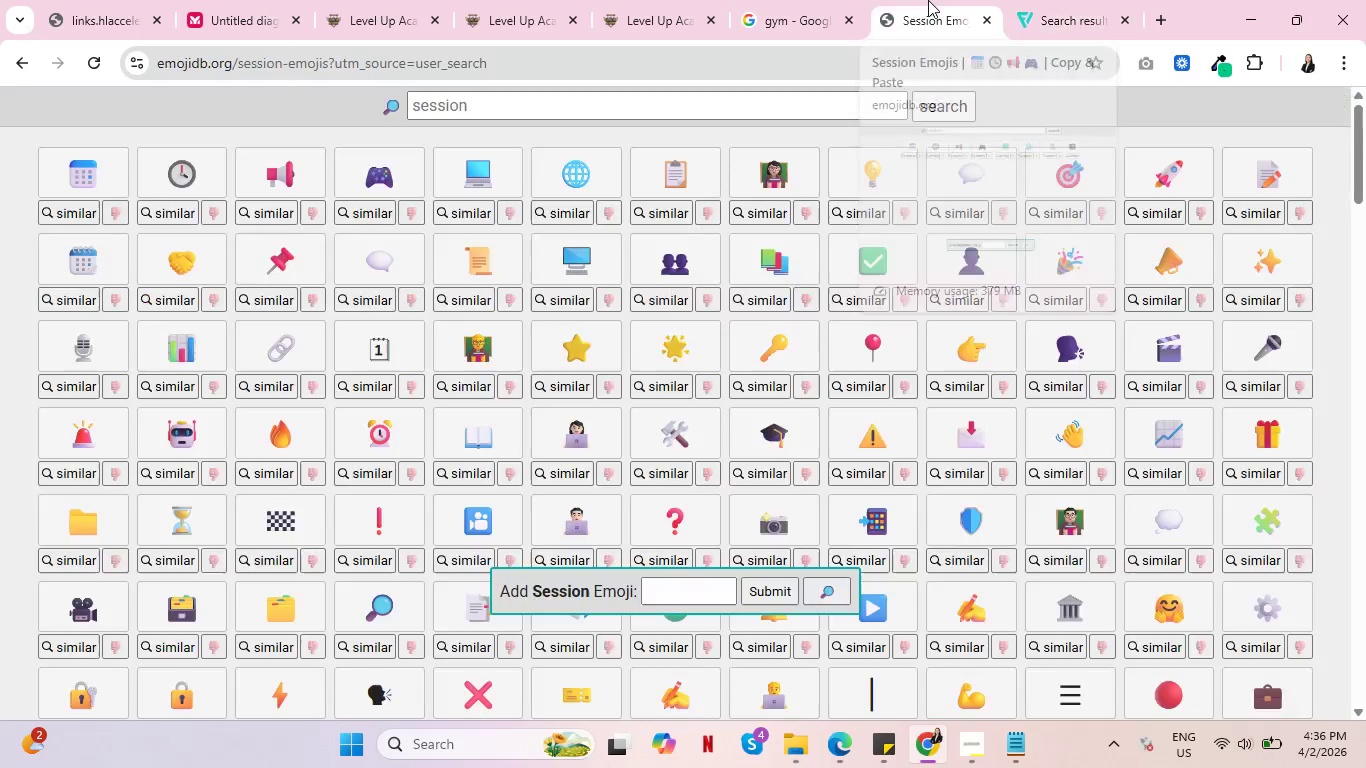 
left_click([928, 0])
 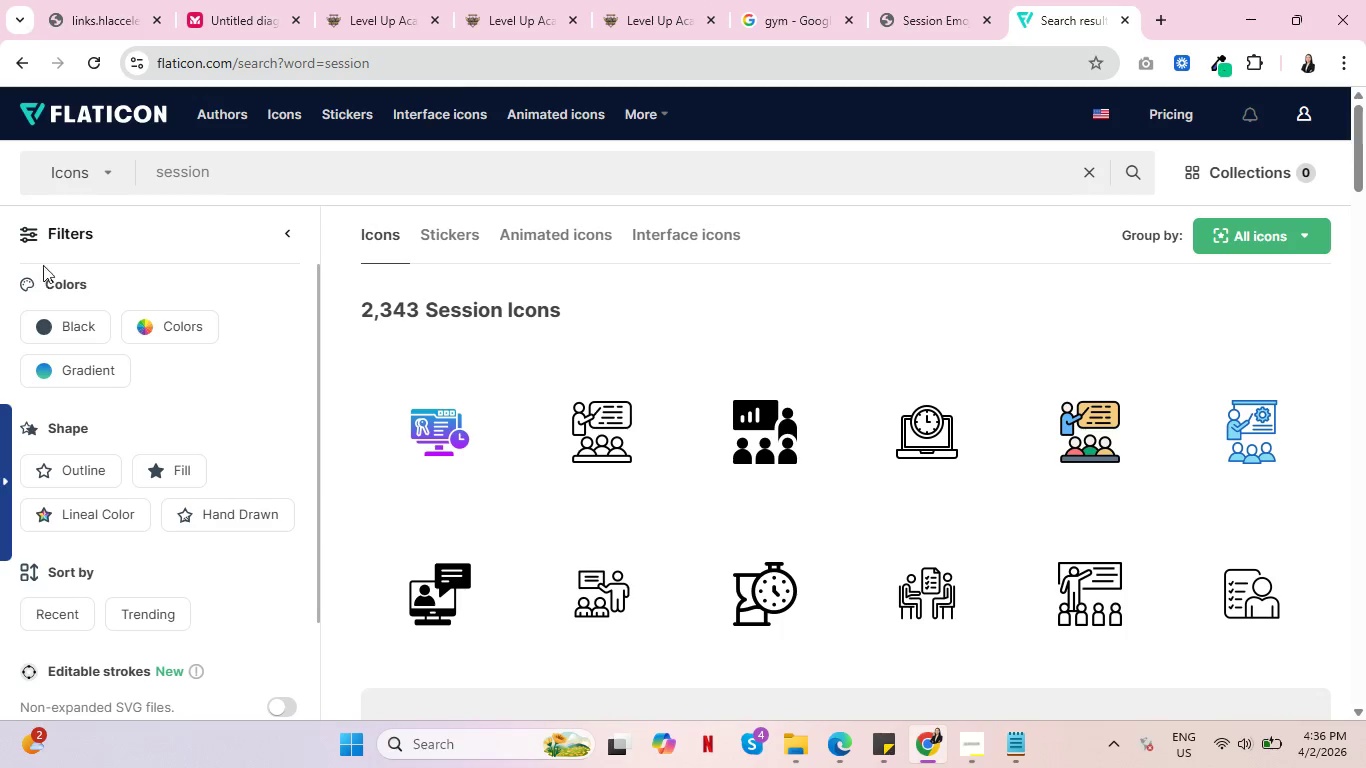 
left_click([128, 154])
 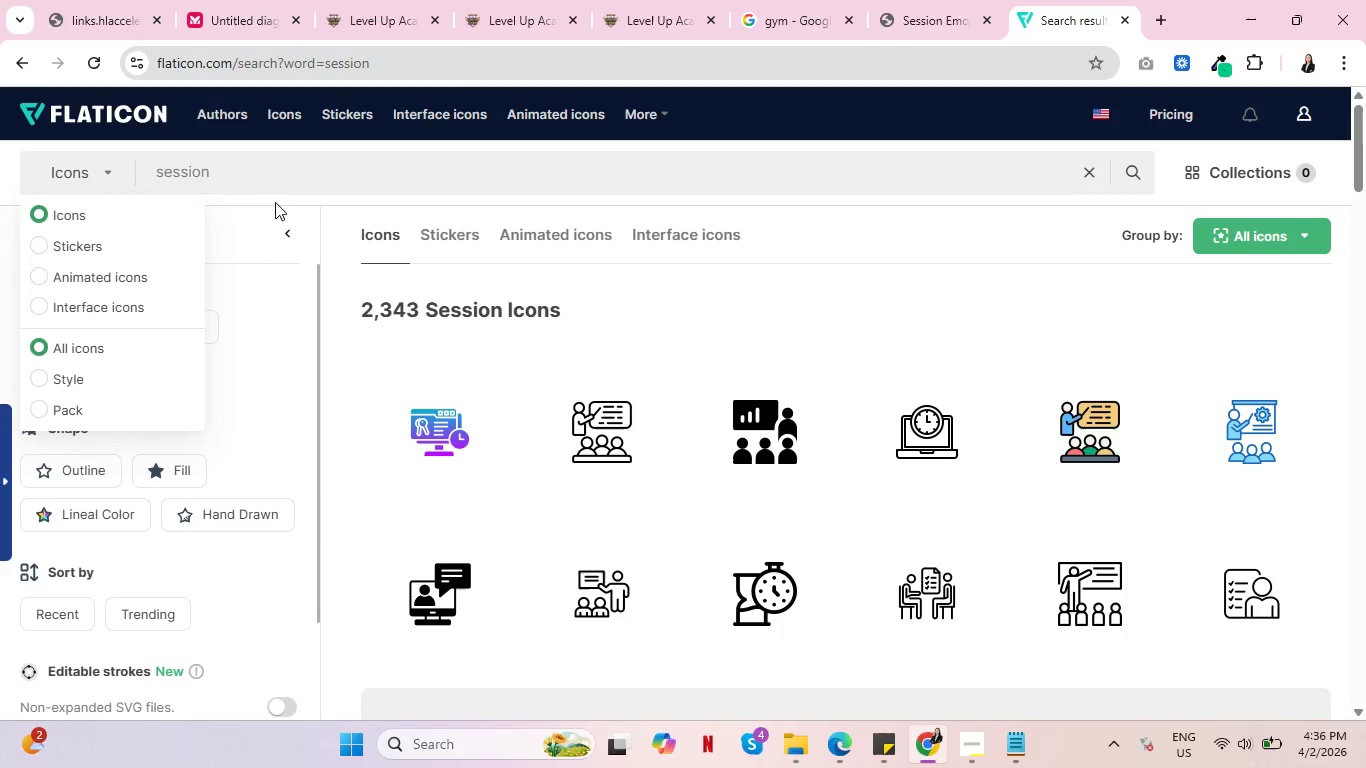 
mouse_move([655, 137])
 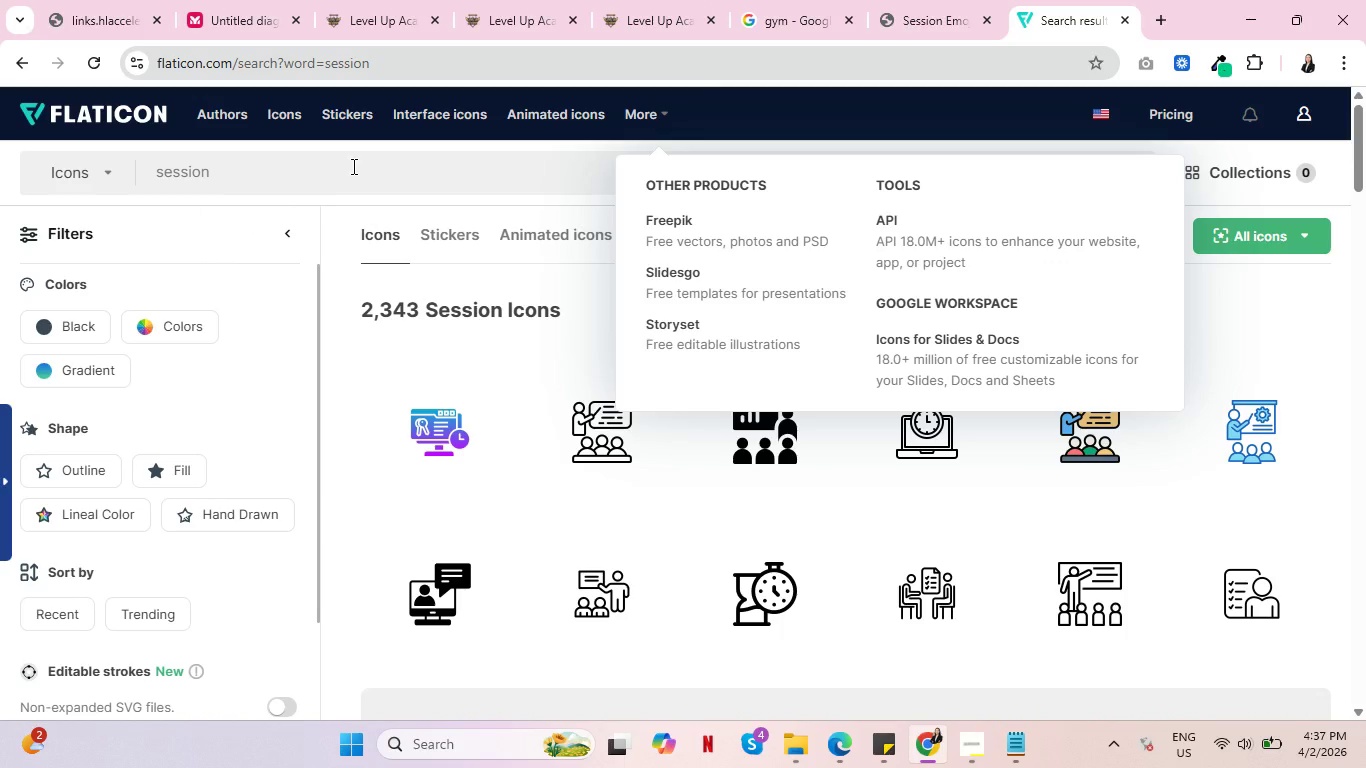 
wait(7.28)
 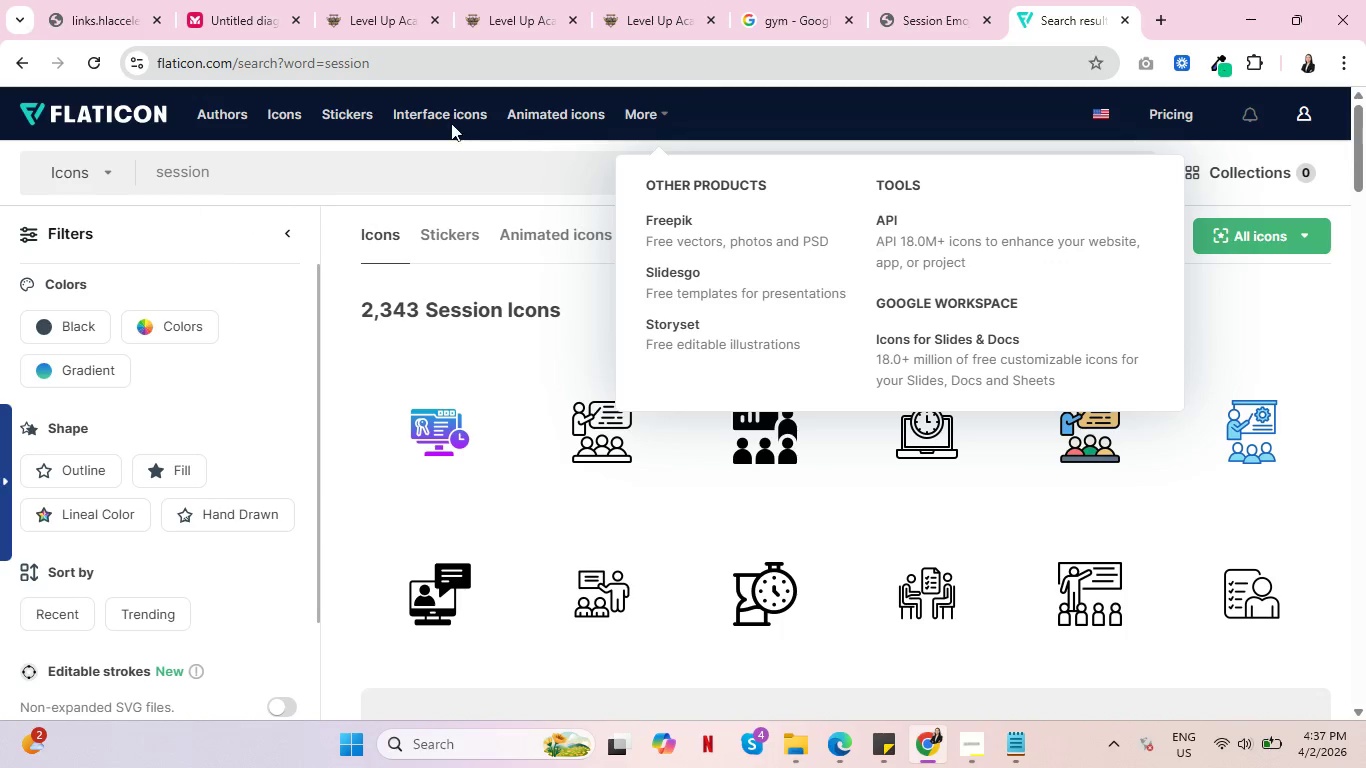 
double_click([428, 122])
 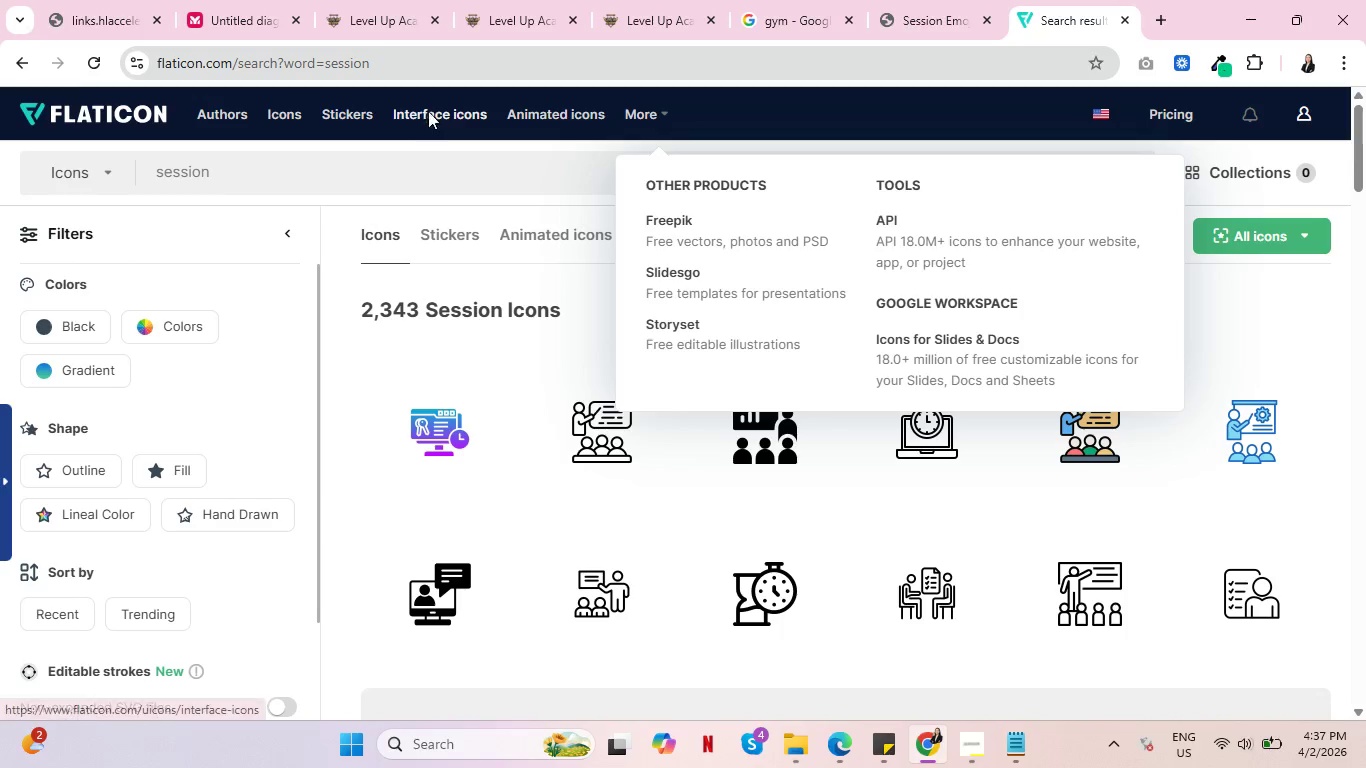 
left_click([428, 111])
 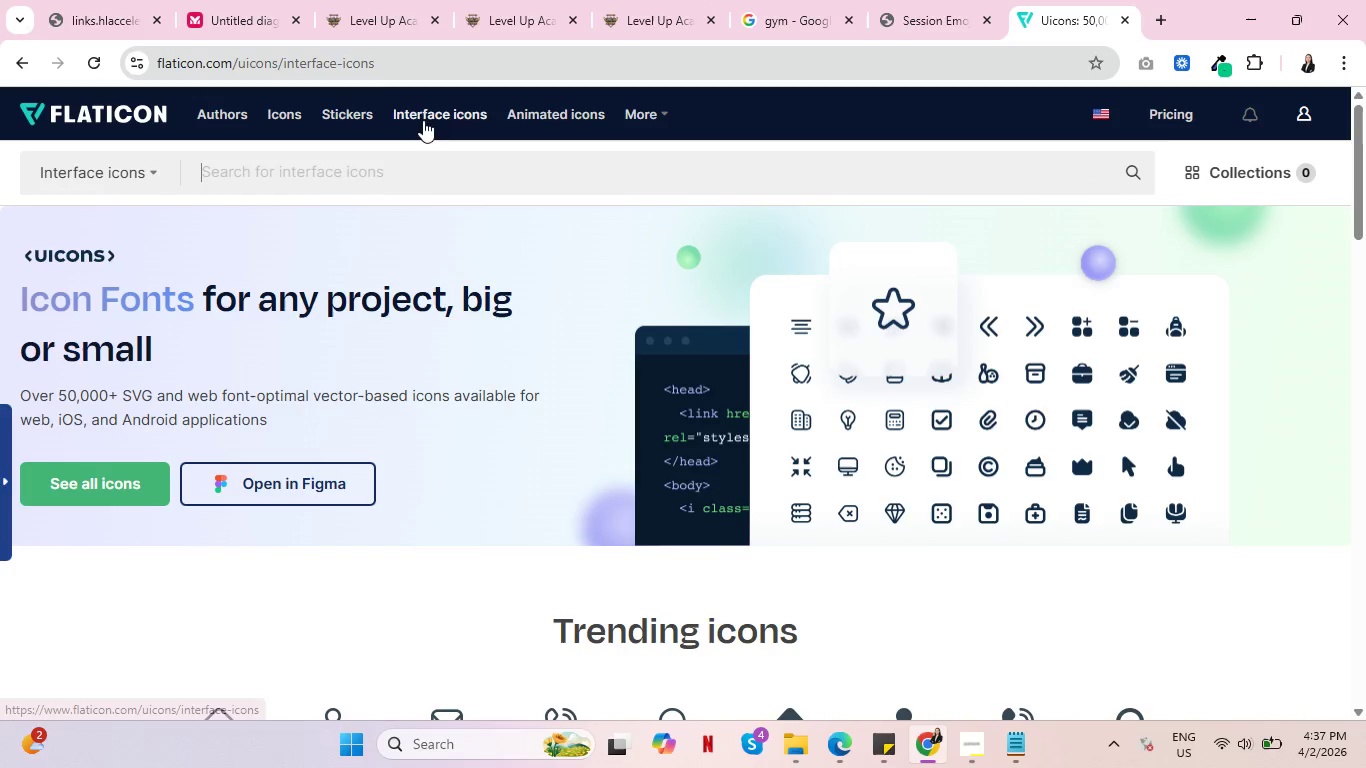 
scroll: coordinate [487, 459], scroll_direction: down, amount: 7.0
 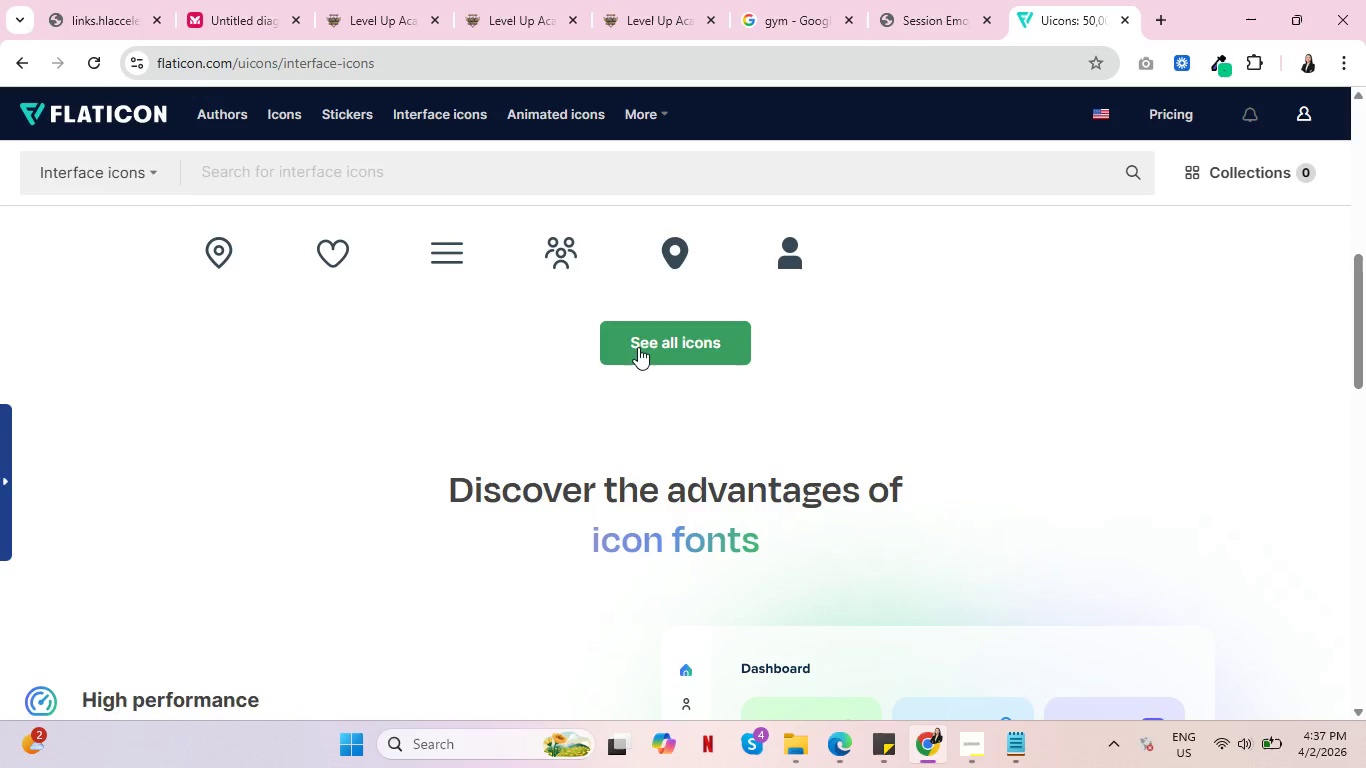 
mouse_move([628, 340])
 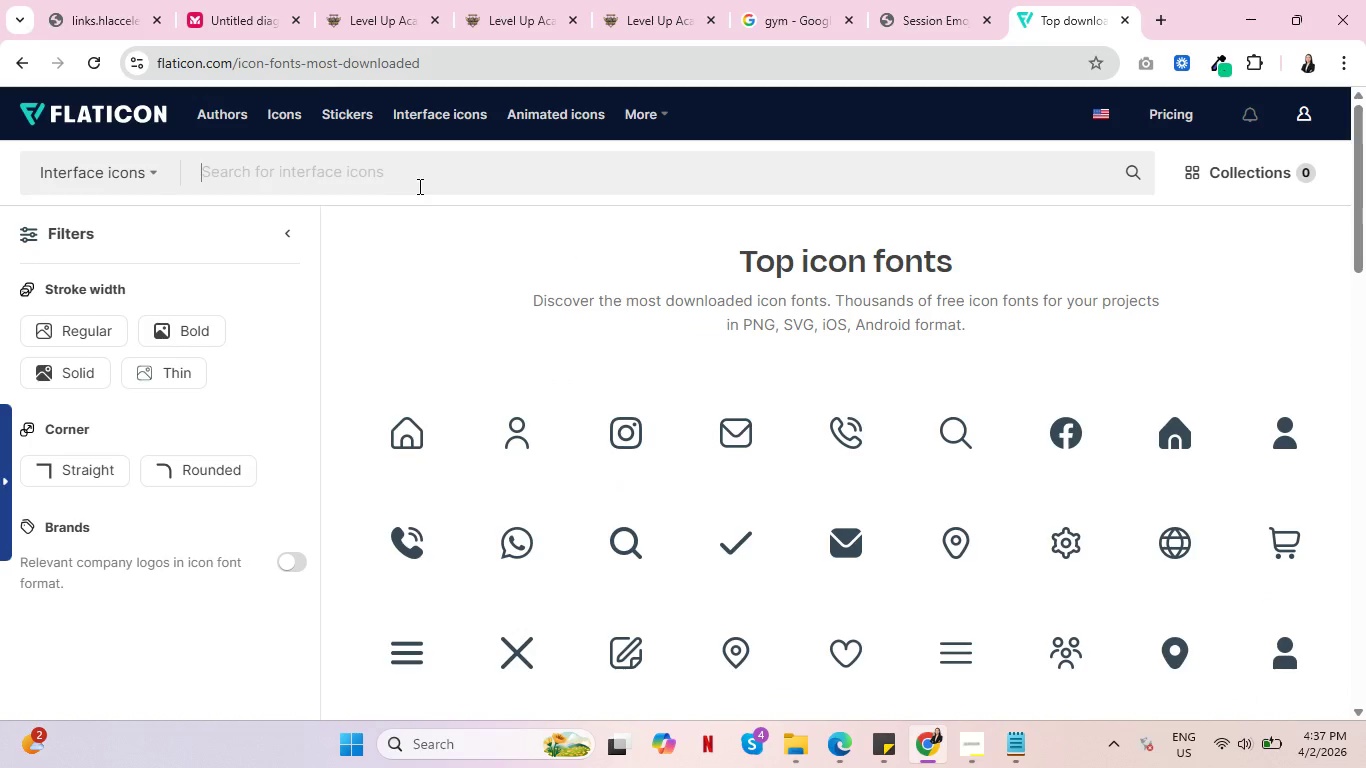 
type(session)
 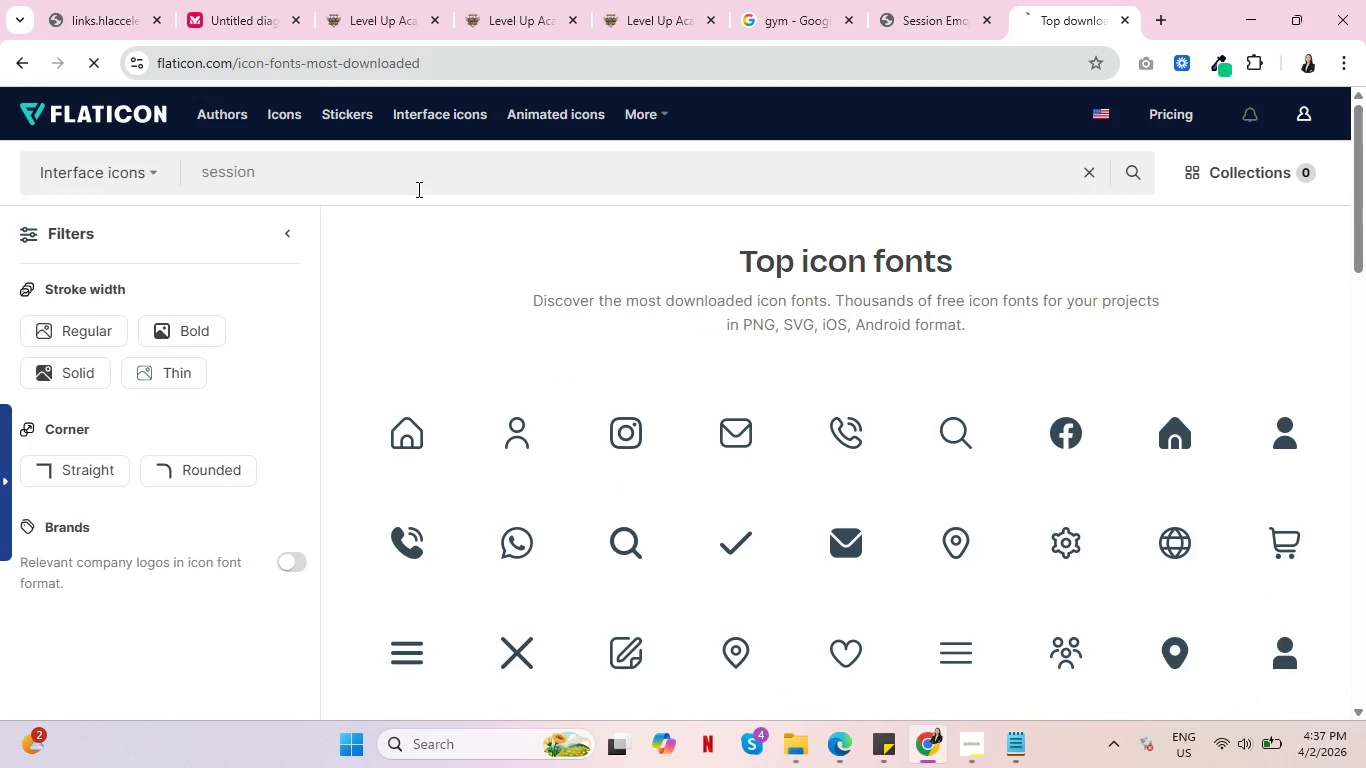 
key(Enter)
 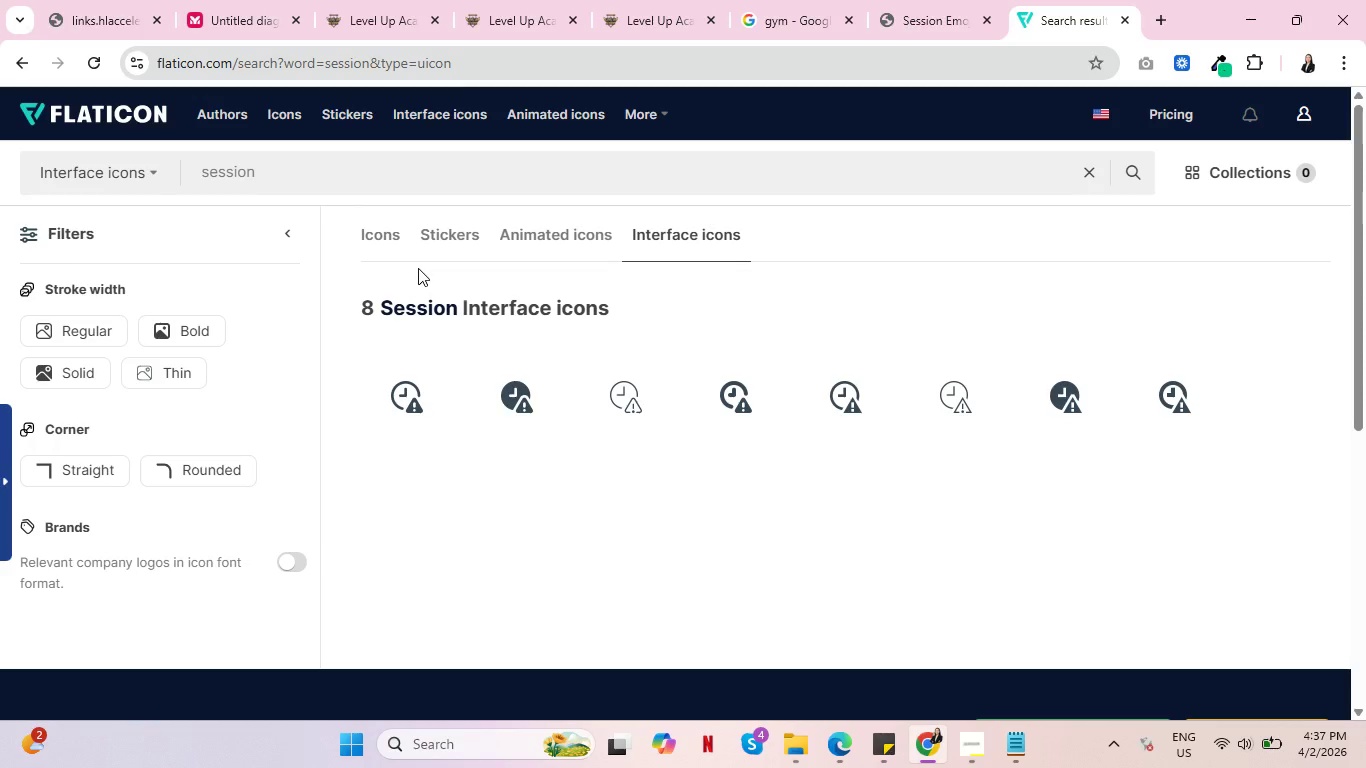 
left_click_drag(start_coordinate=[275, 173], to_coordinate=[185, 184])
 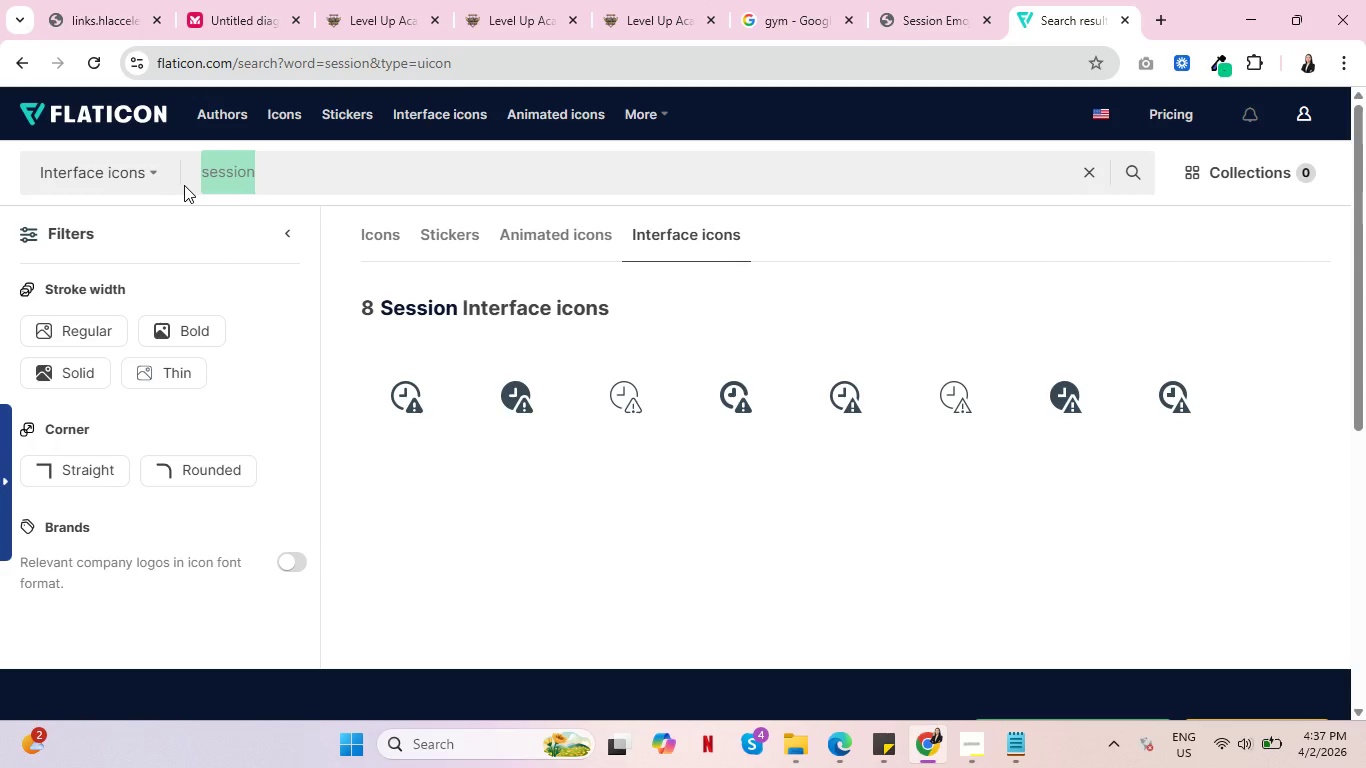 
type(paper)
 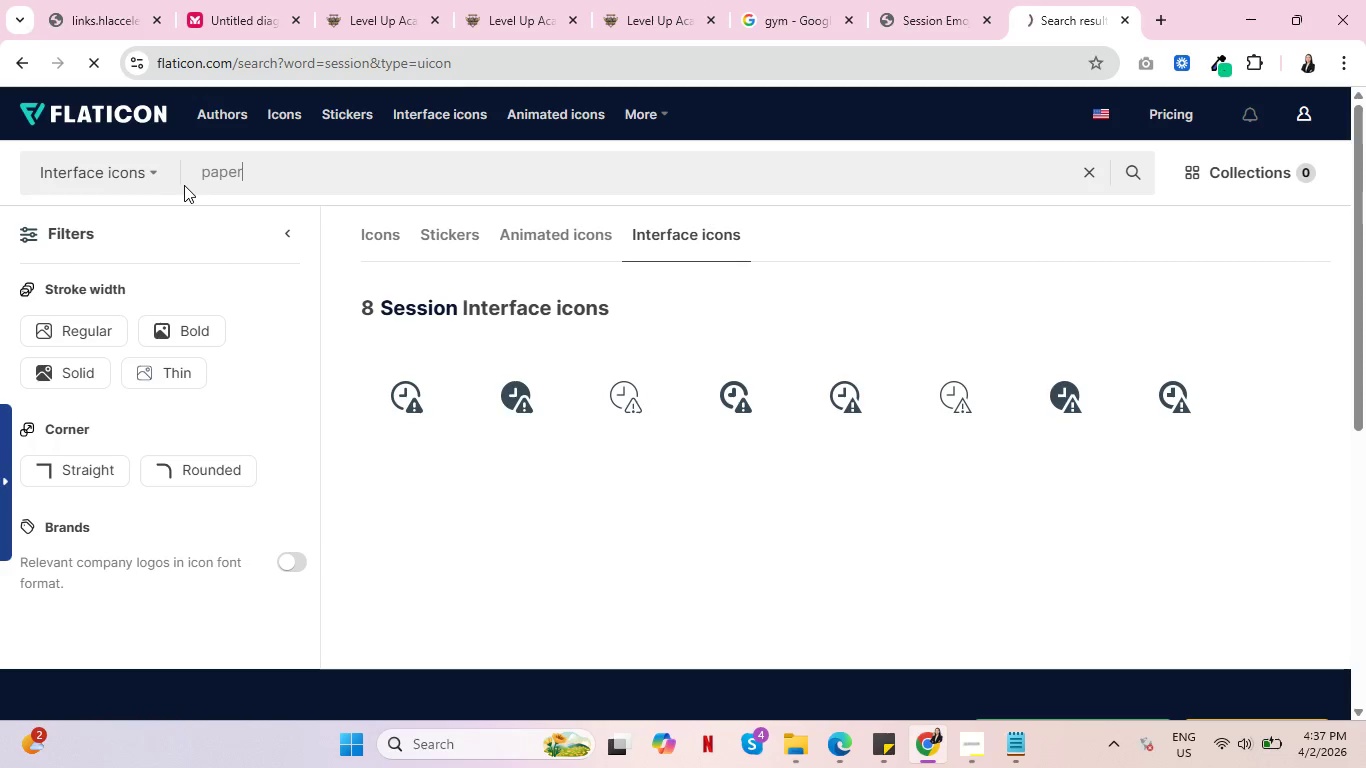 
key(Enter)
 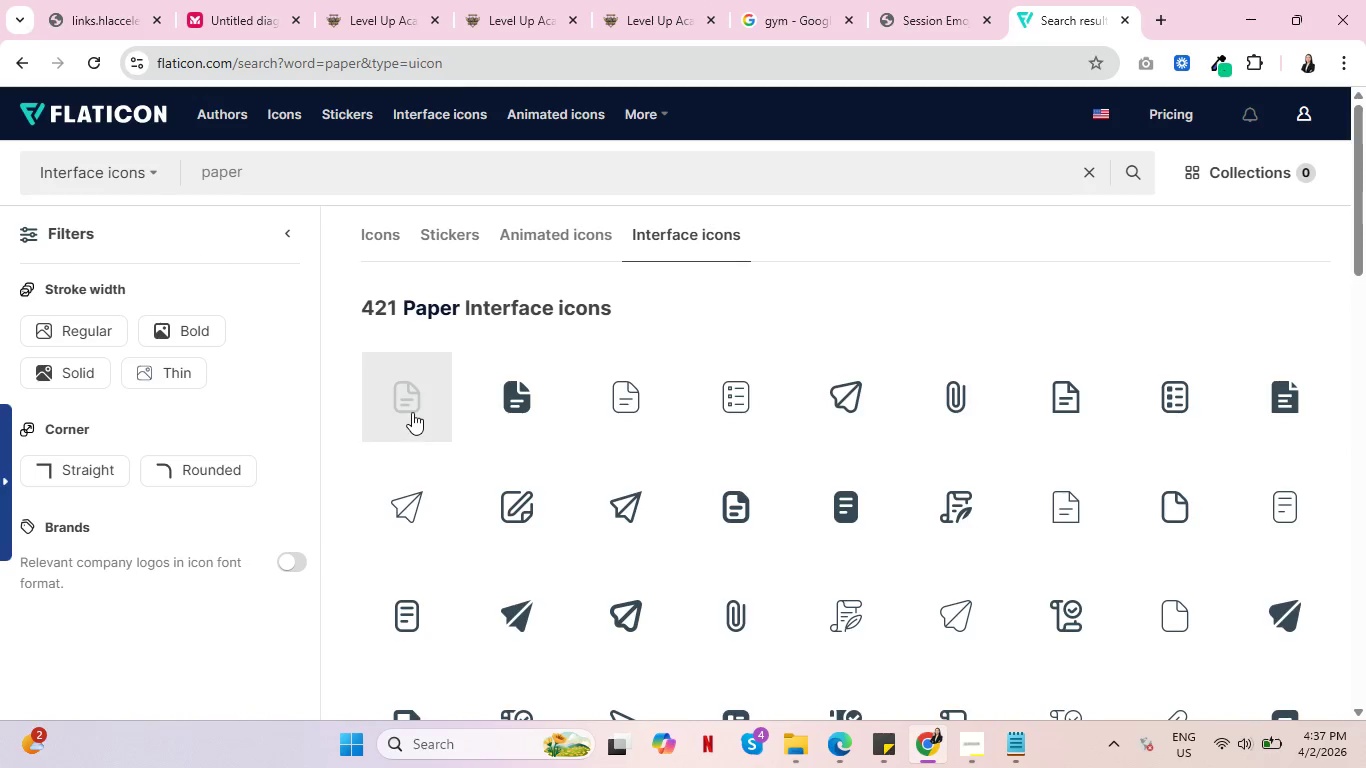 
mouse_move([493, 417])
 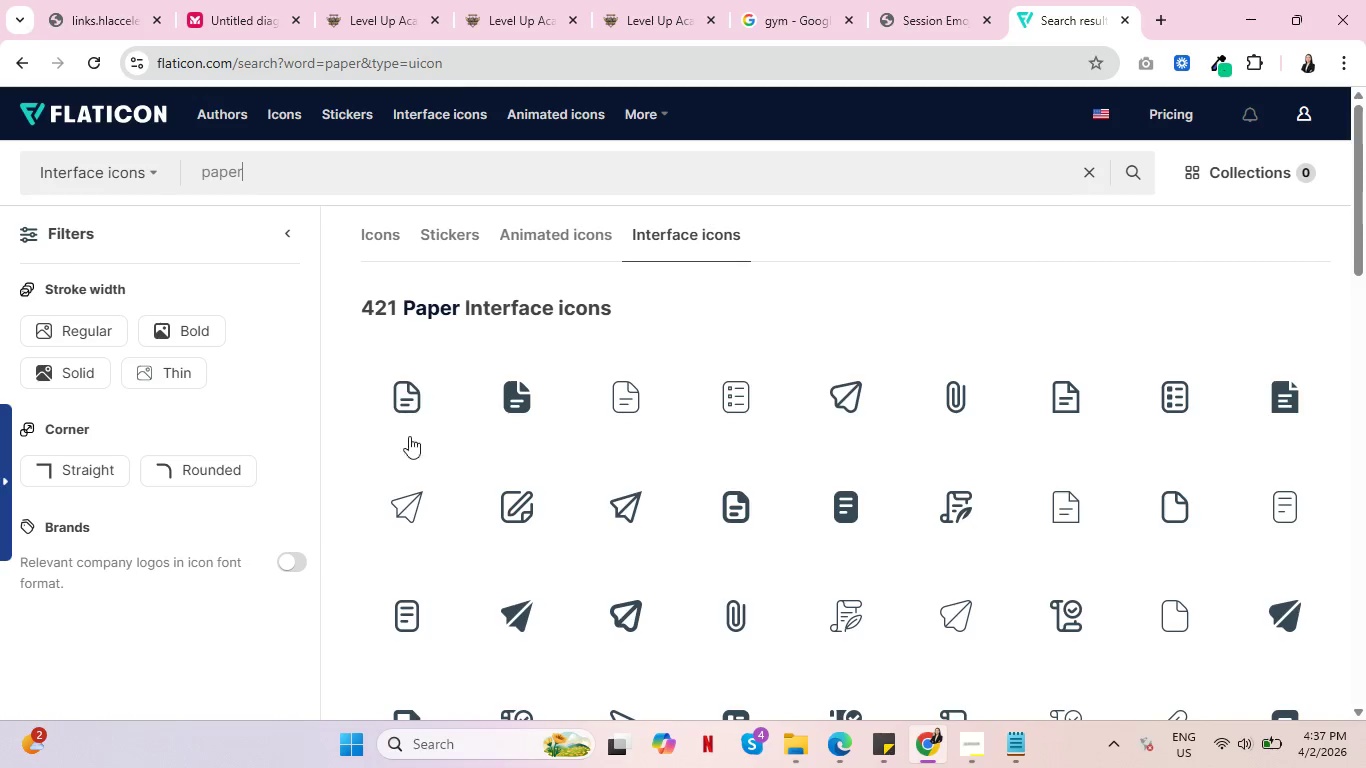 
scroll: coordinate [472, 422], scroll_direction: down, amount: 1.0
 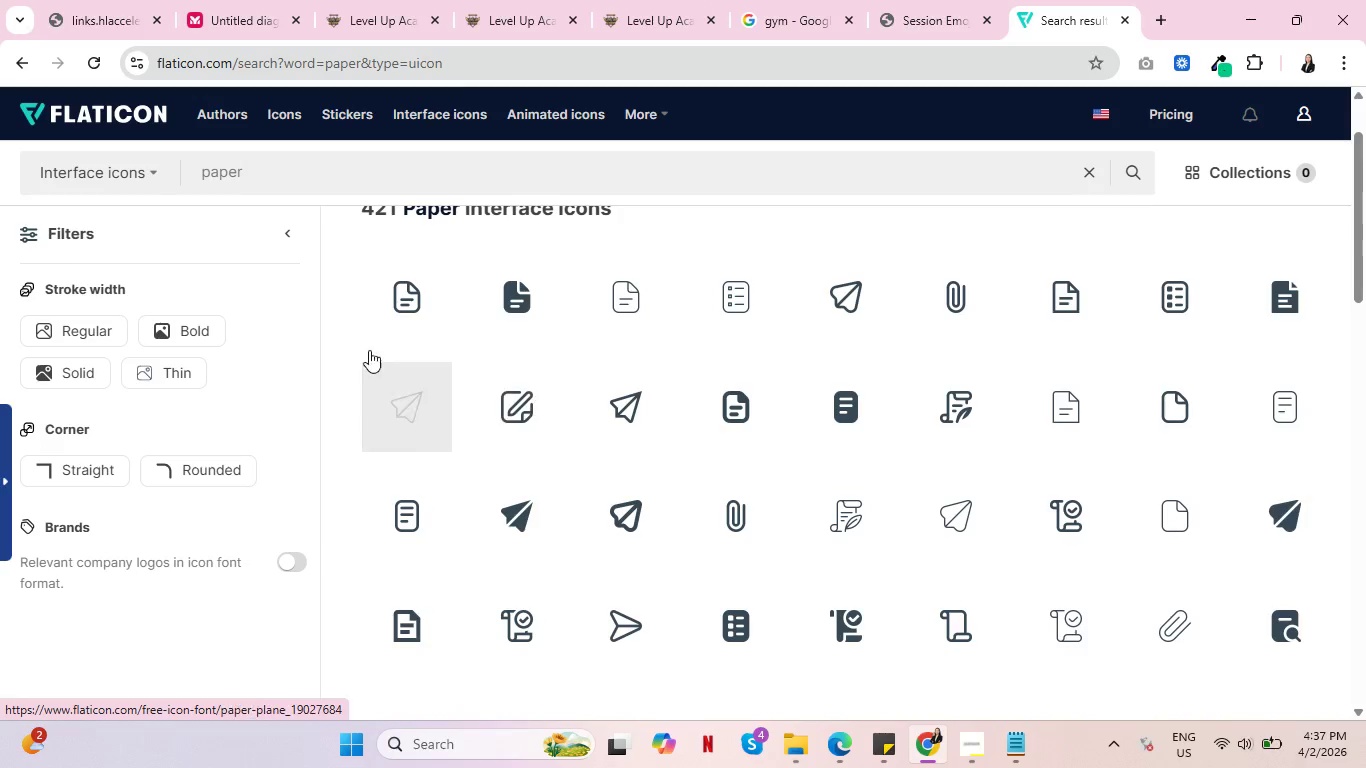 
left_click_drag(start_coordinate=[274, 176], to_coordinate=[195, 170])
 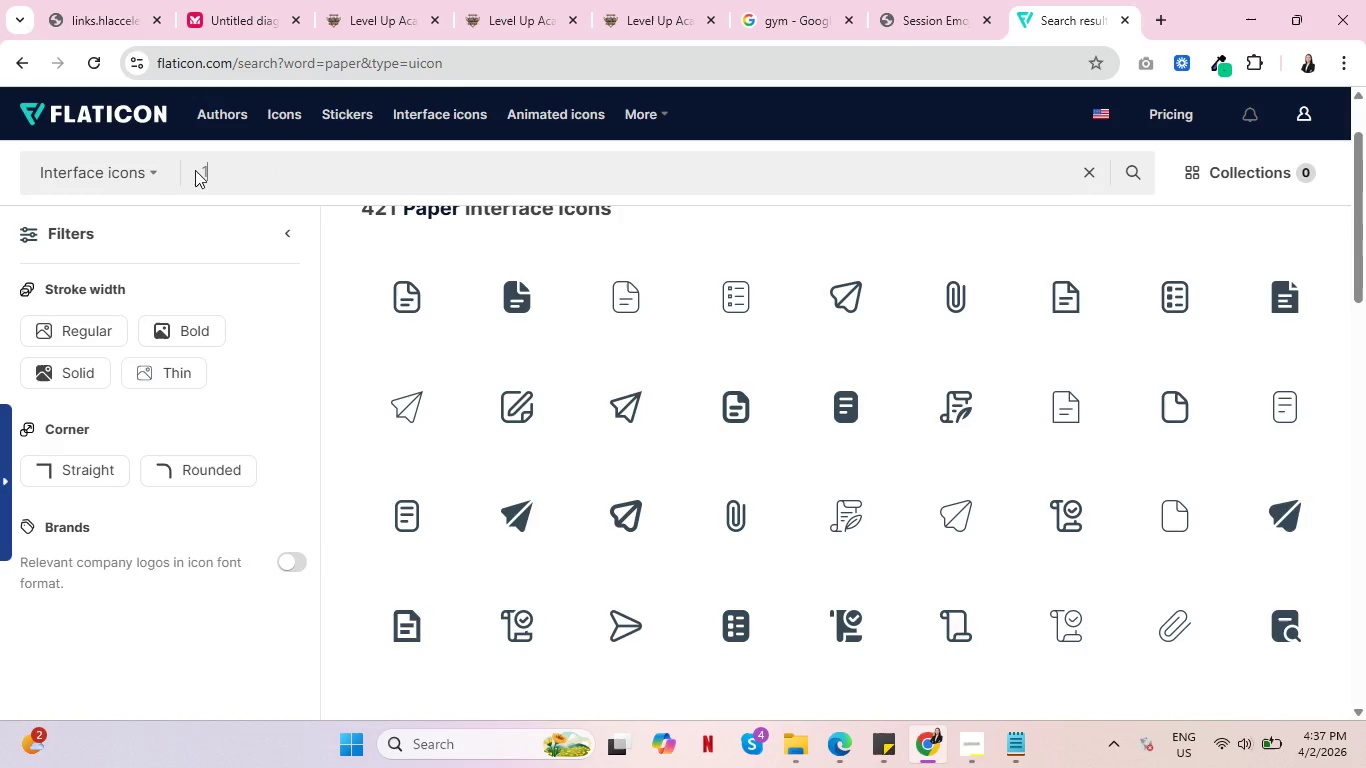 
type(1on1)
 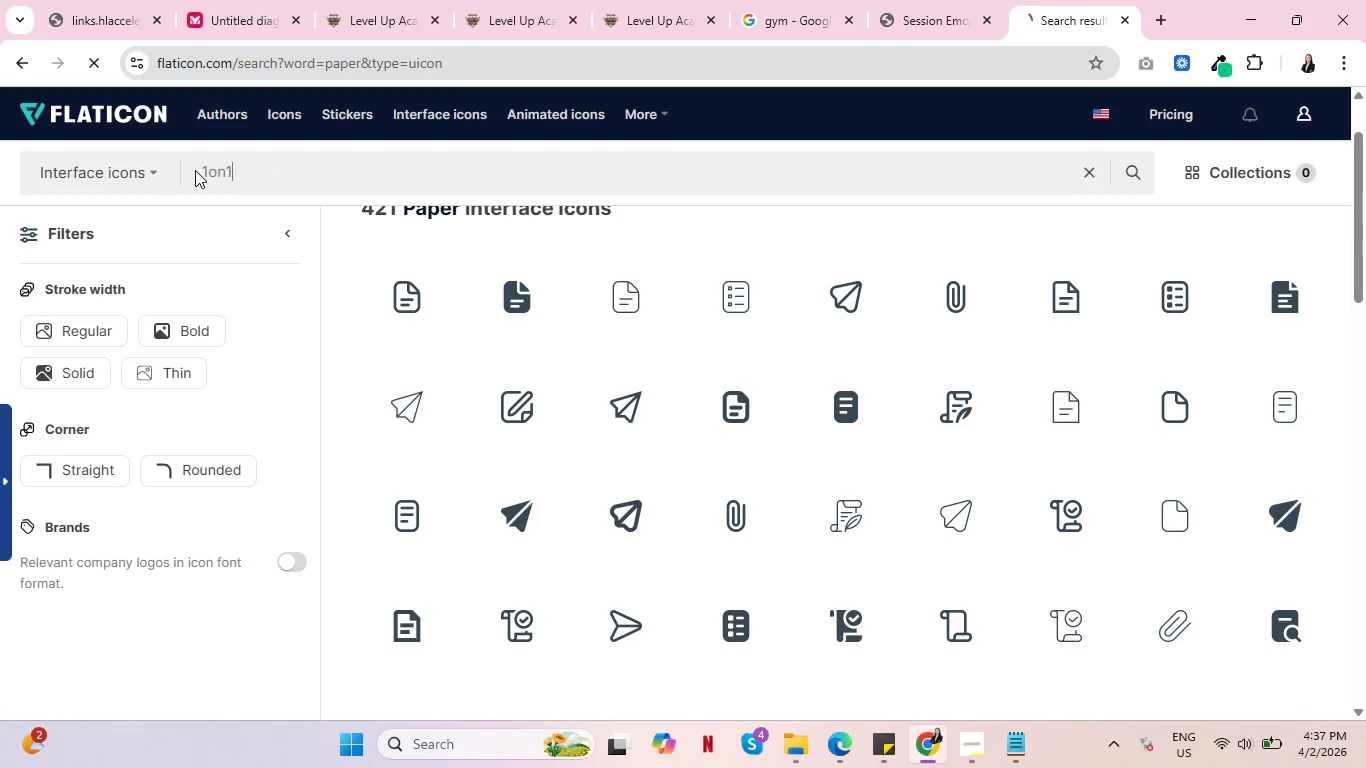 
key(Enter)
 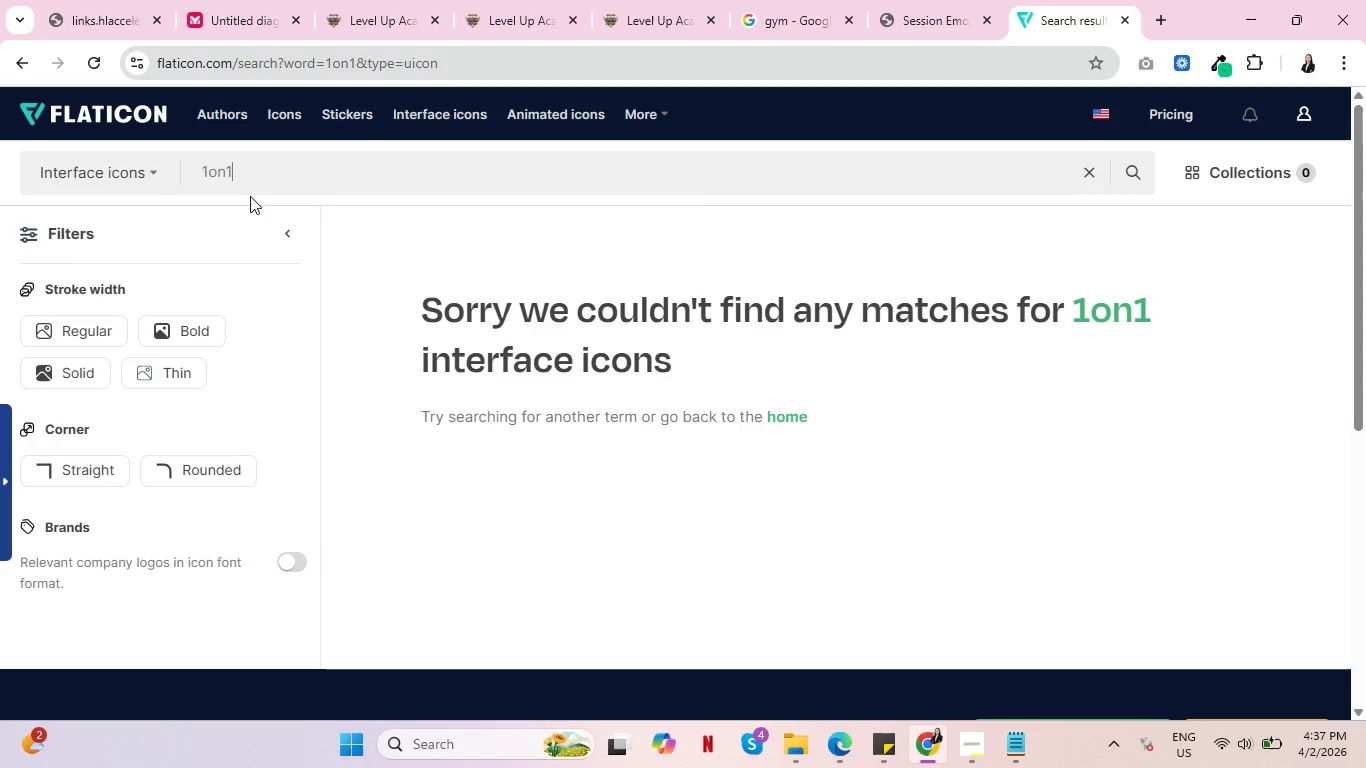 
left_click_drag(start_coordinate=[248, 185], to_coordinate=[203, 179])
 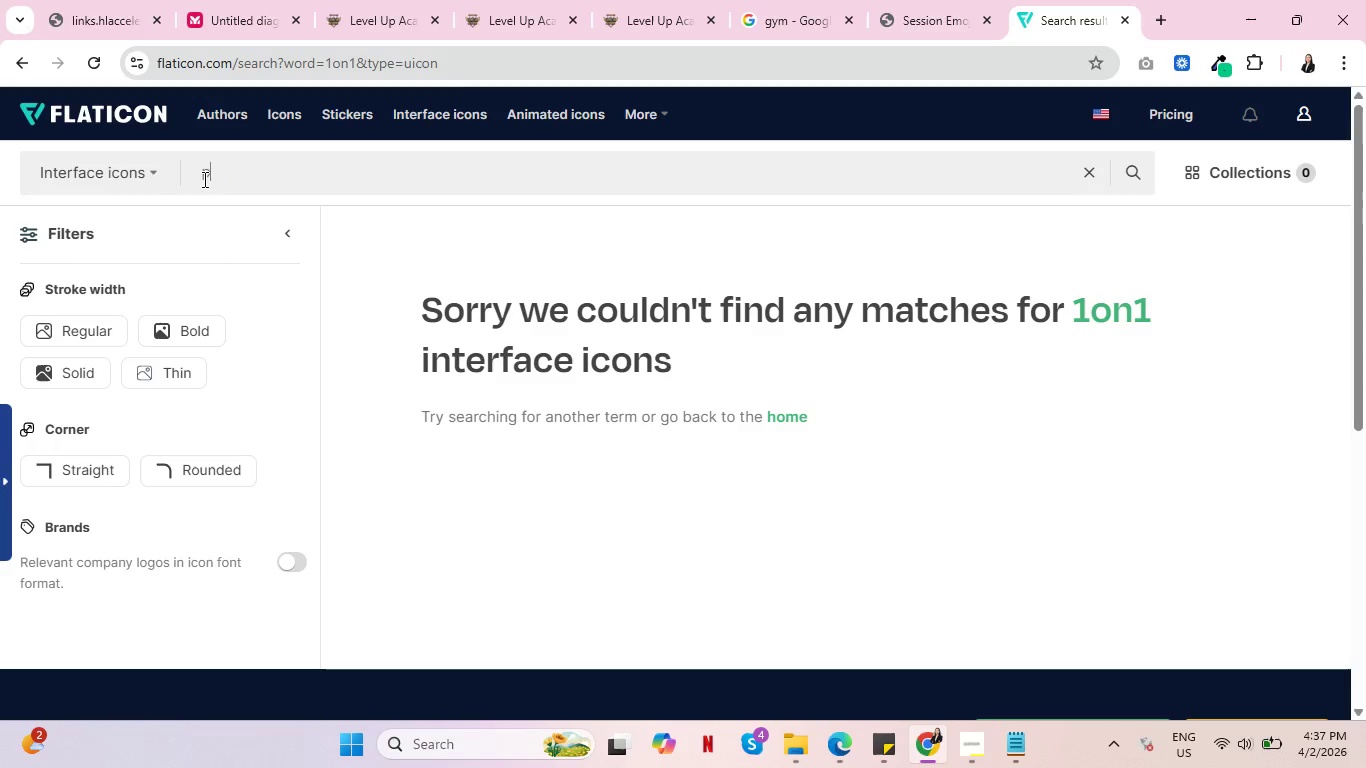 
type(paper)
key(Backspace)
key(Backspace)
key(Backspace)
key(Backspace)
key(Backspace)
type(coach)
 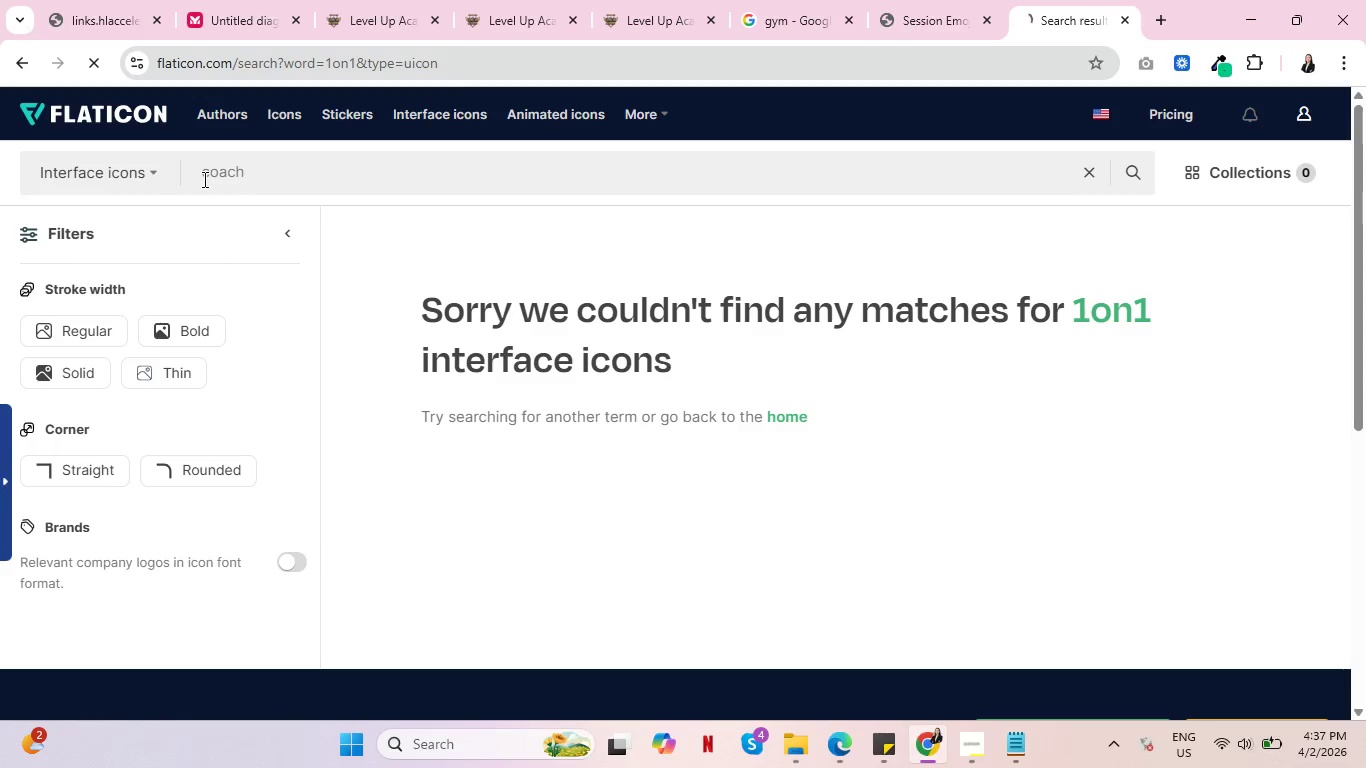 
key(Enter)
 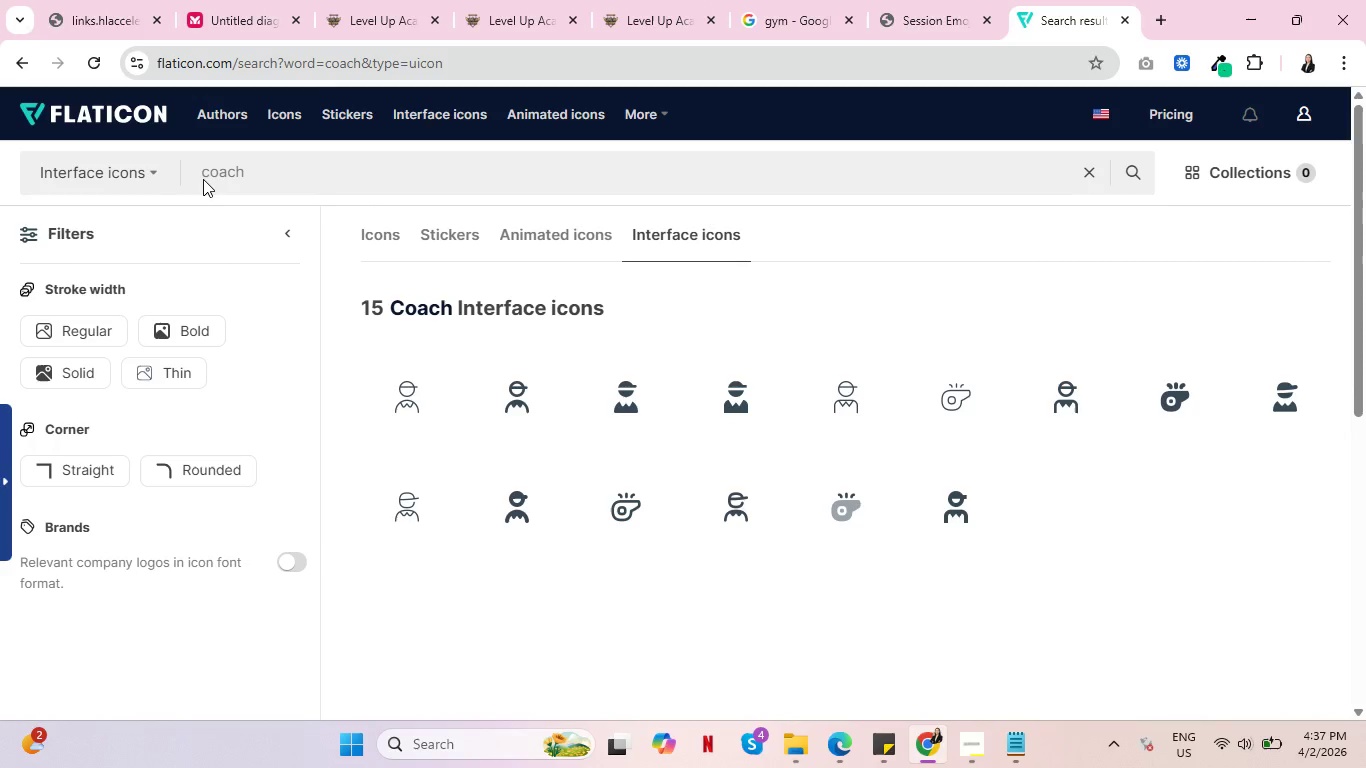 
wait(8.0)
 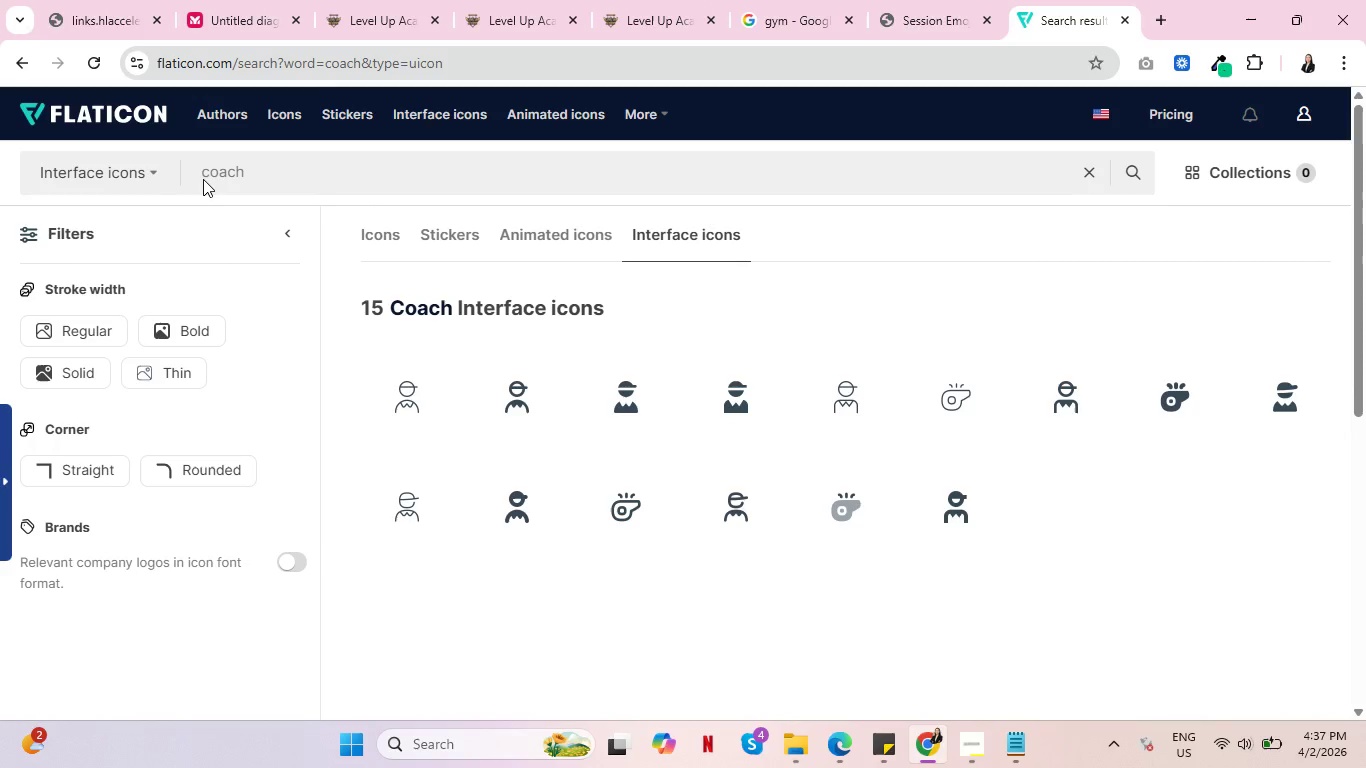 
mouse_move([510, 386])
 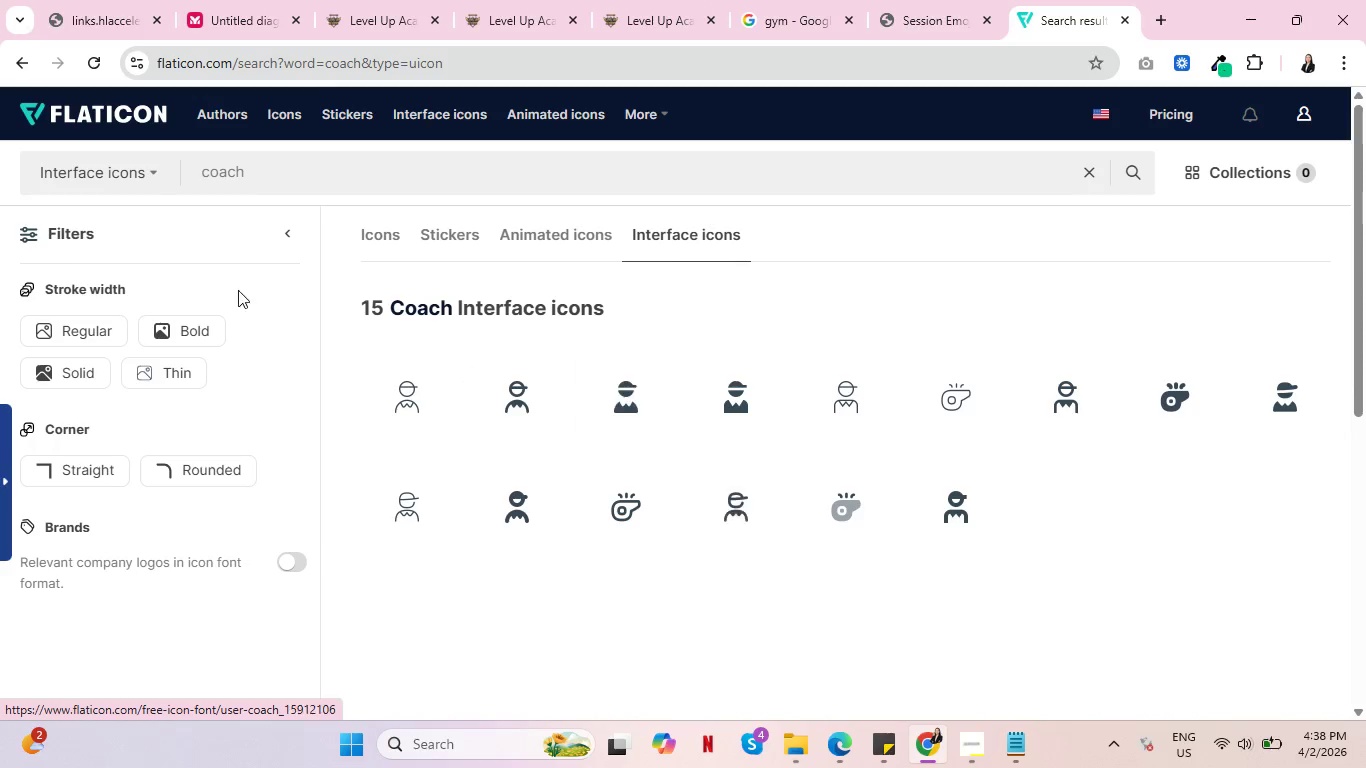 
wait(6.52)
 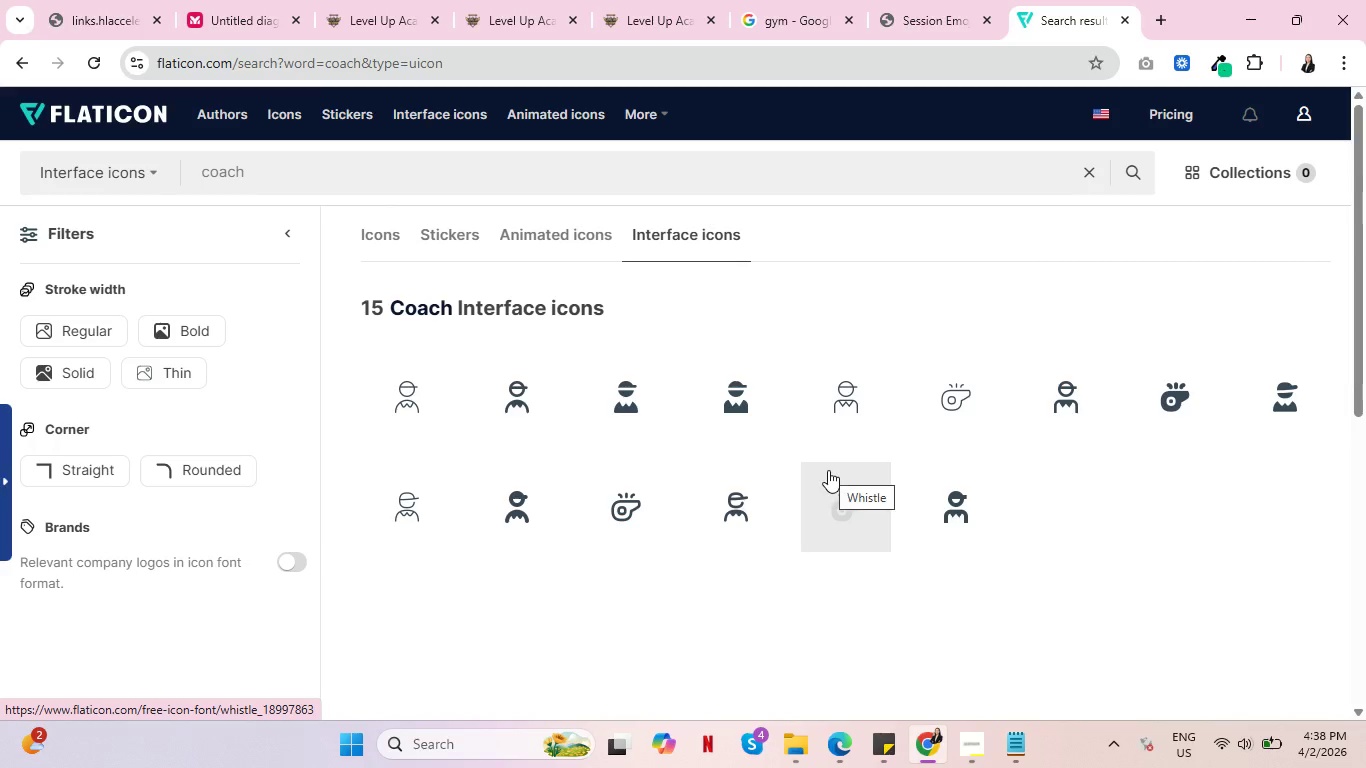 
double_click([224, 177])
 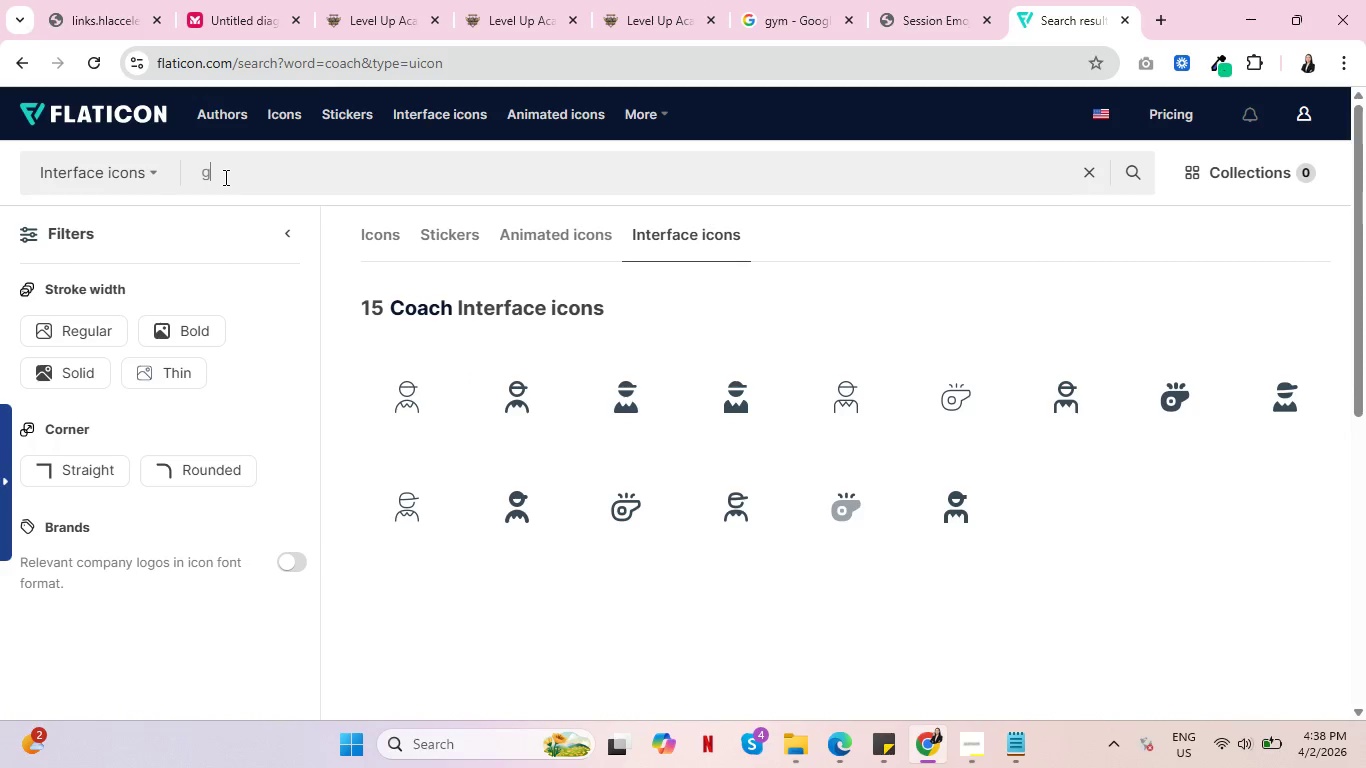 
type(gym)
 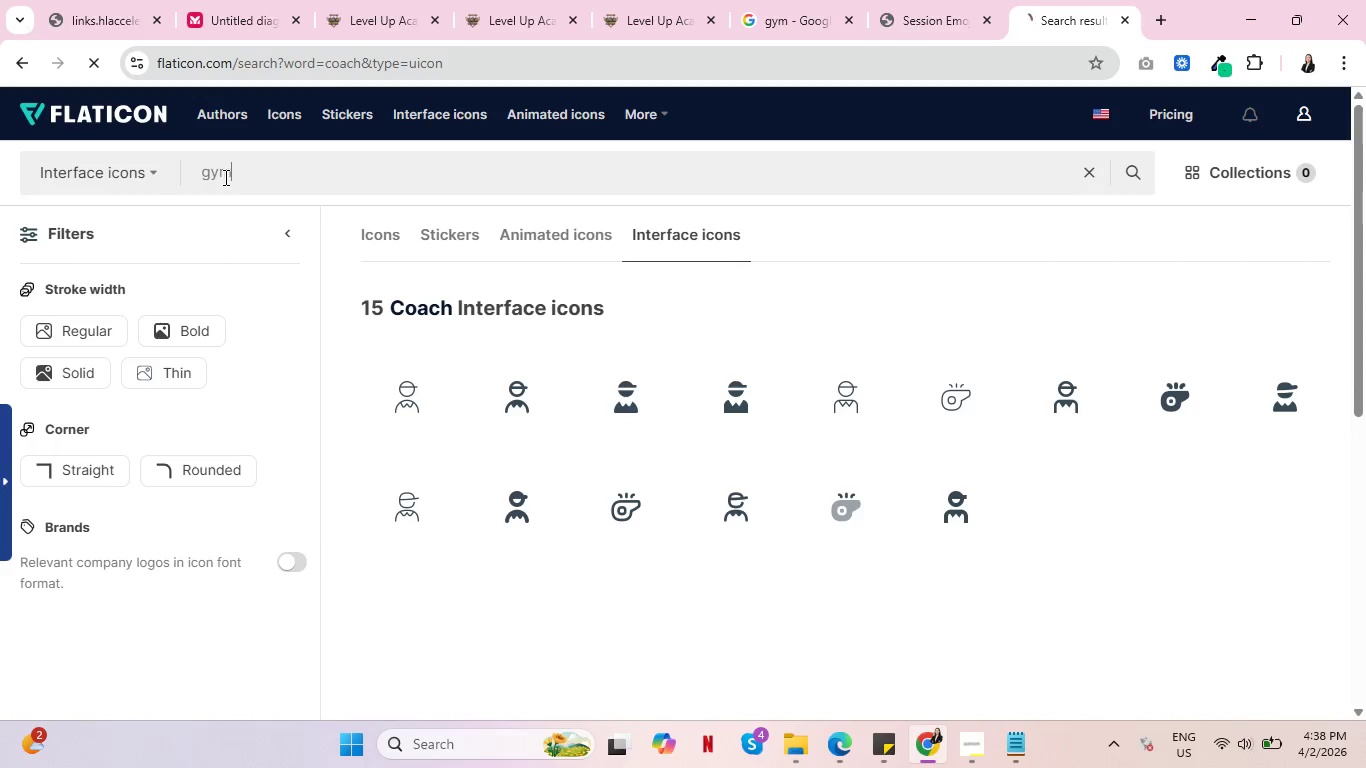 
key(Enter)
 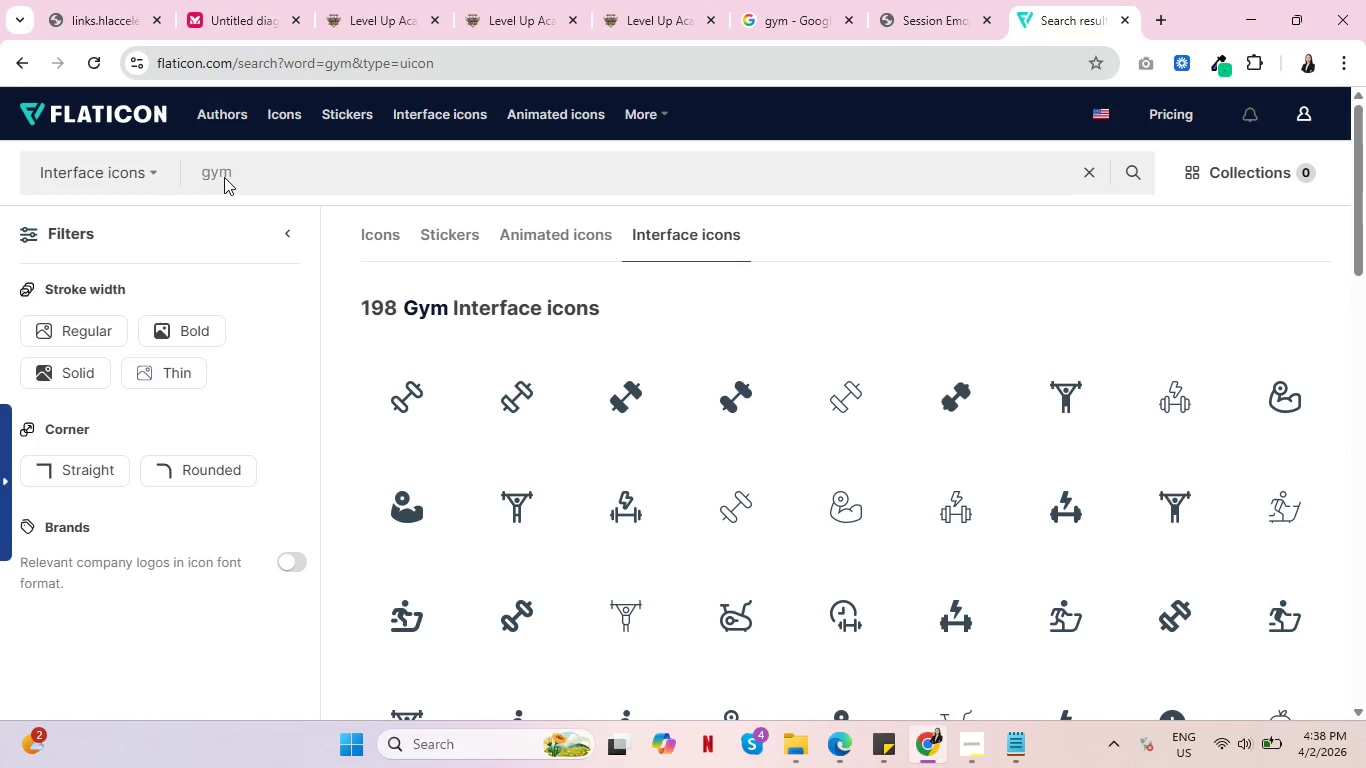 
wait(8.36)
 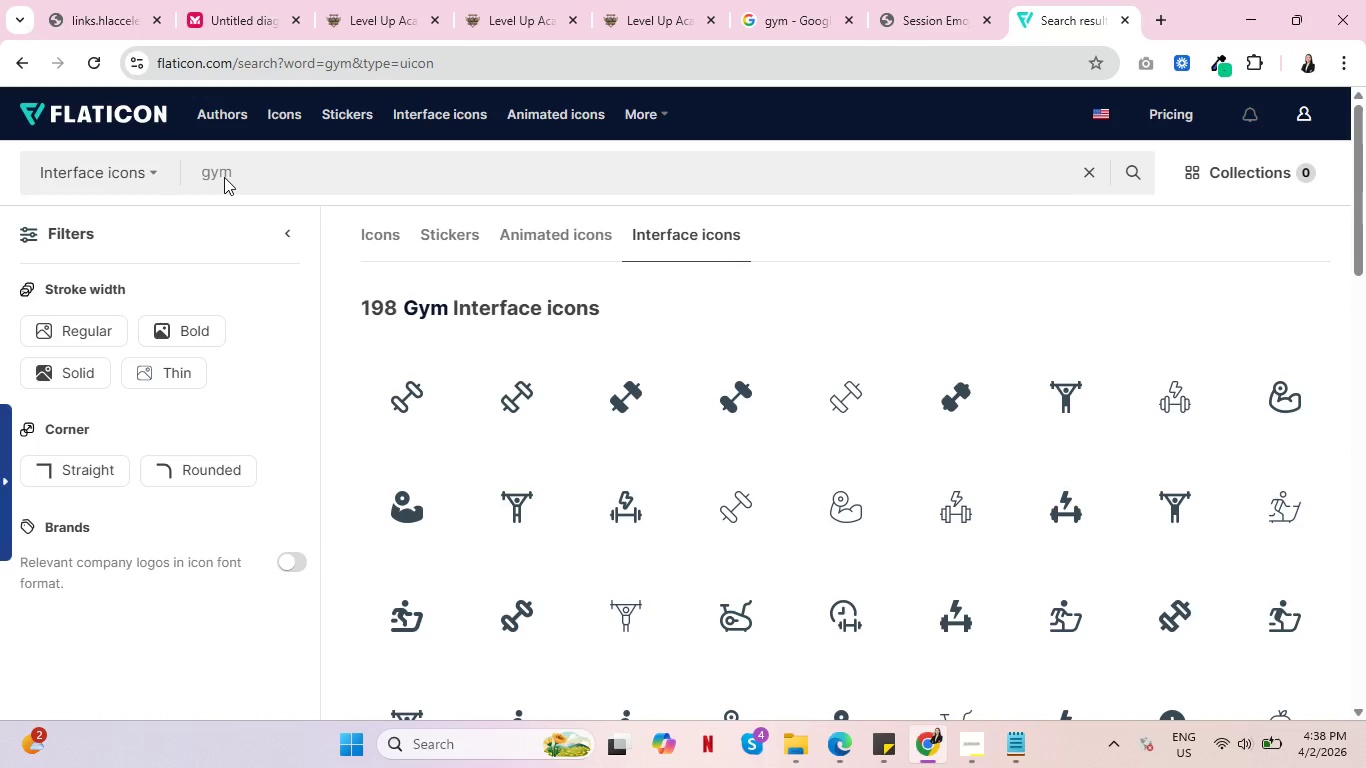 
scroll: coordinate [490, 430], scroll_direction: down, amount: 1.0
 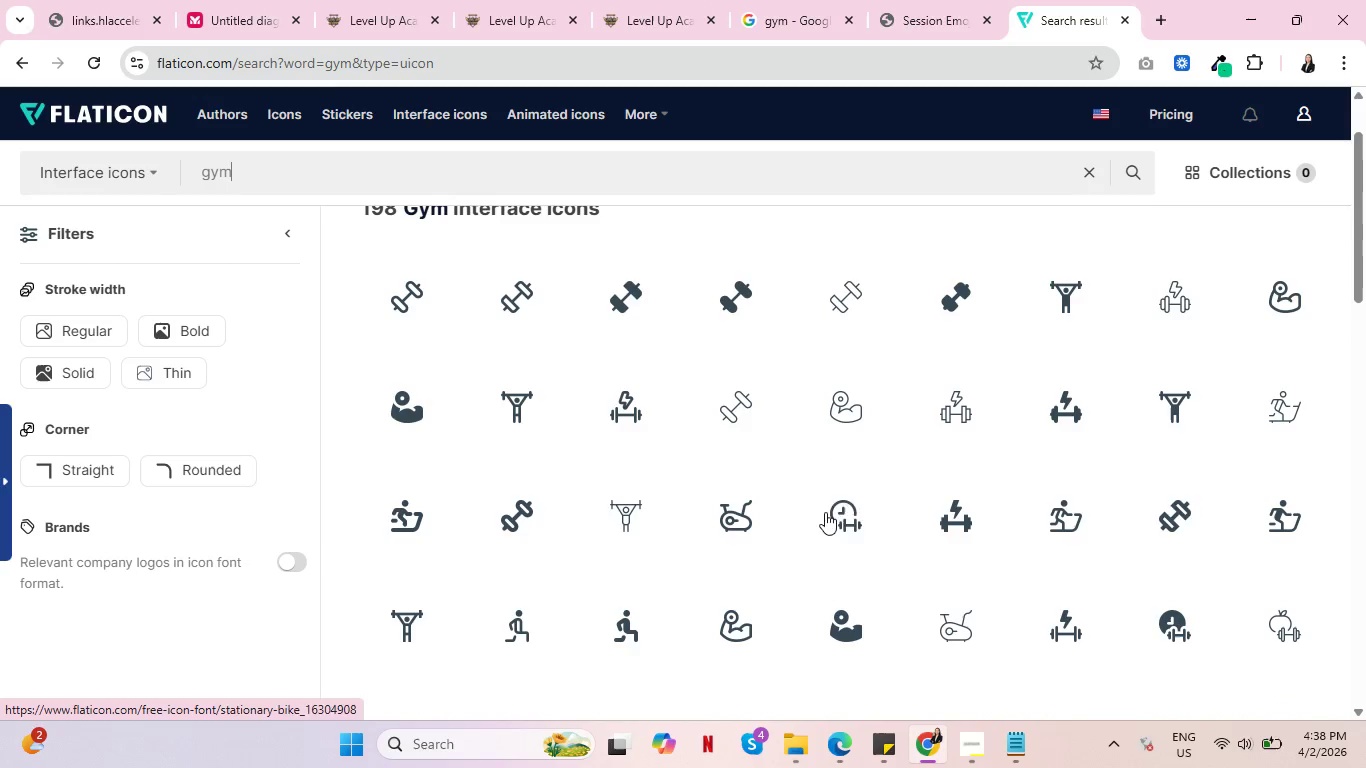 
left_click([838, 522])
 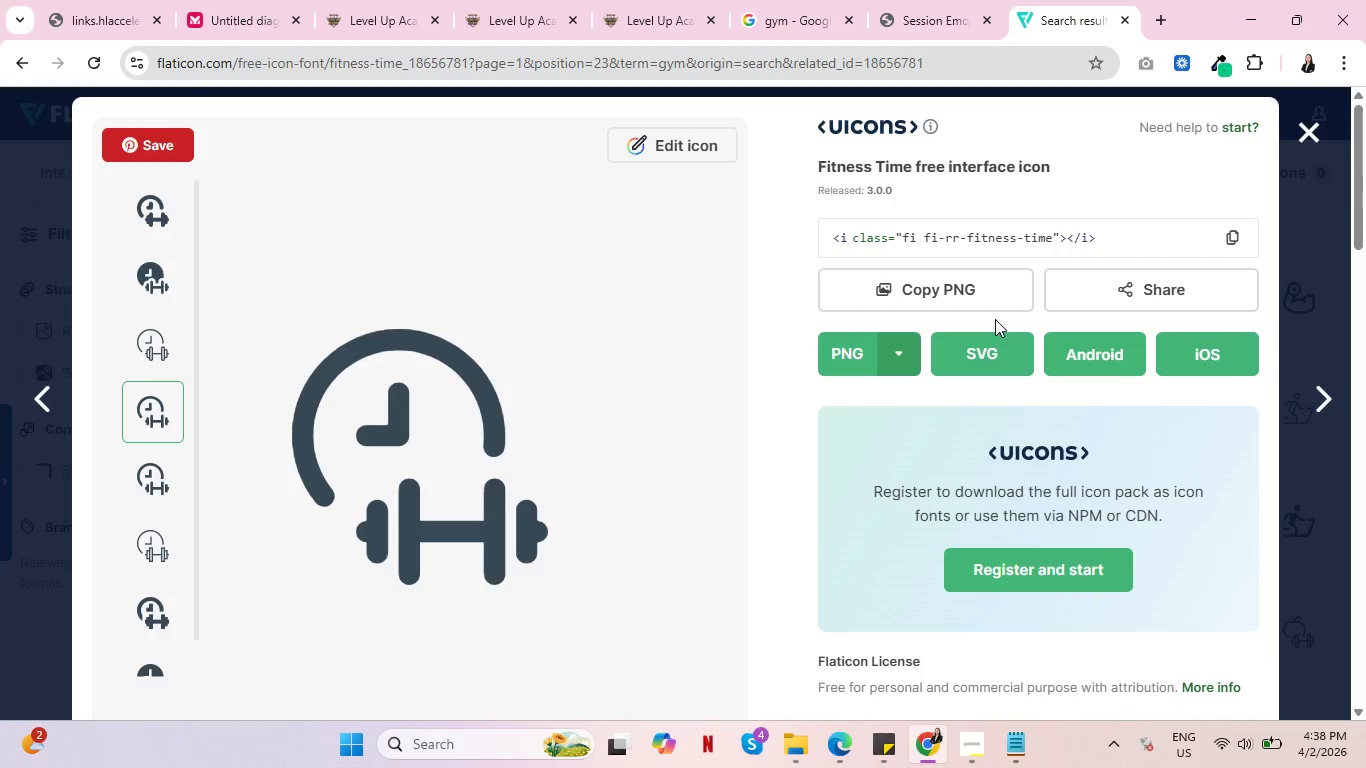 
wait(15.11)
 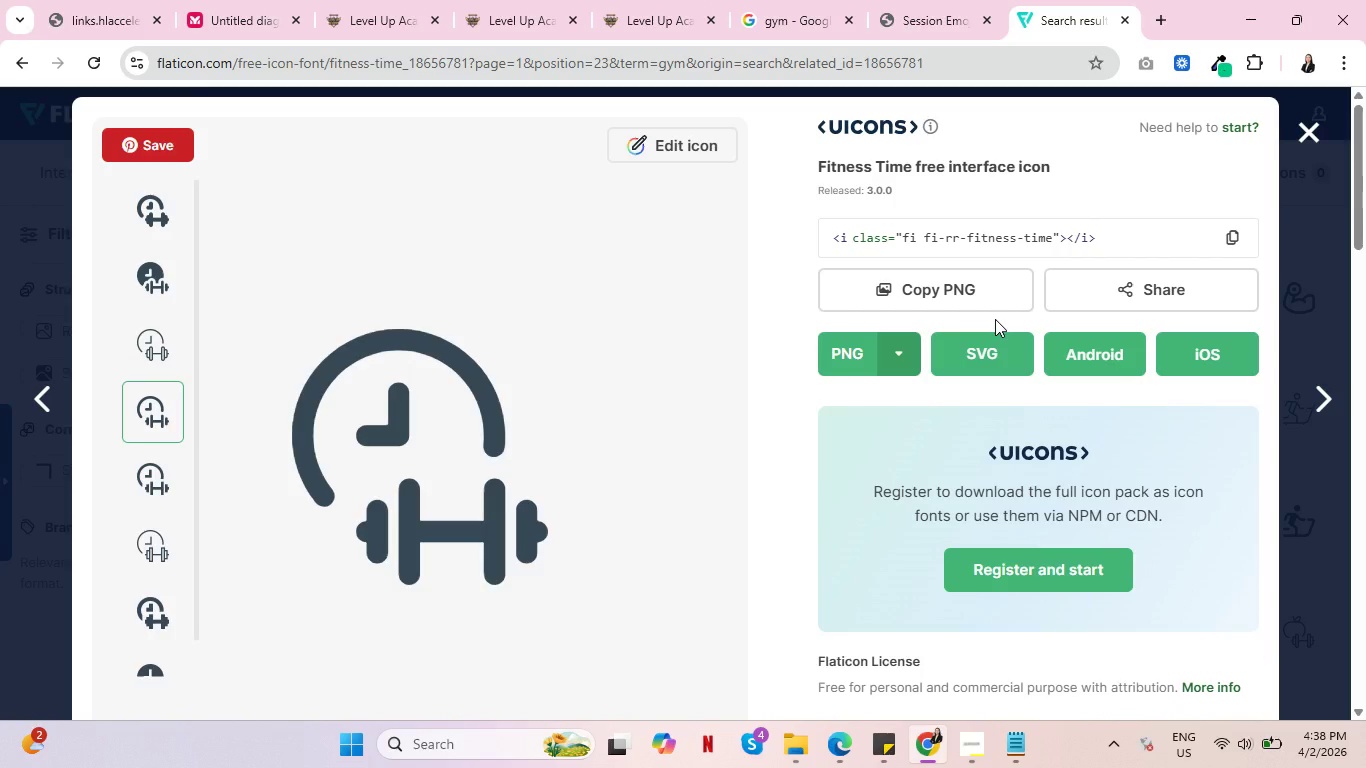 
left_click([968, 288])
 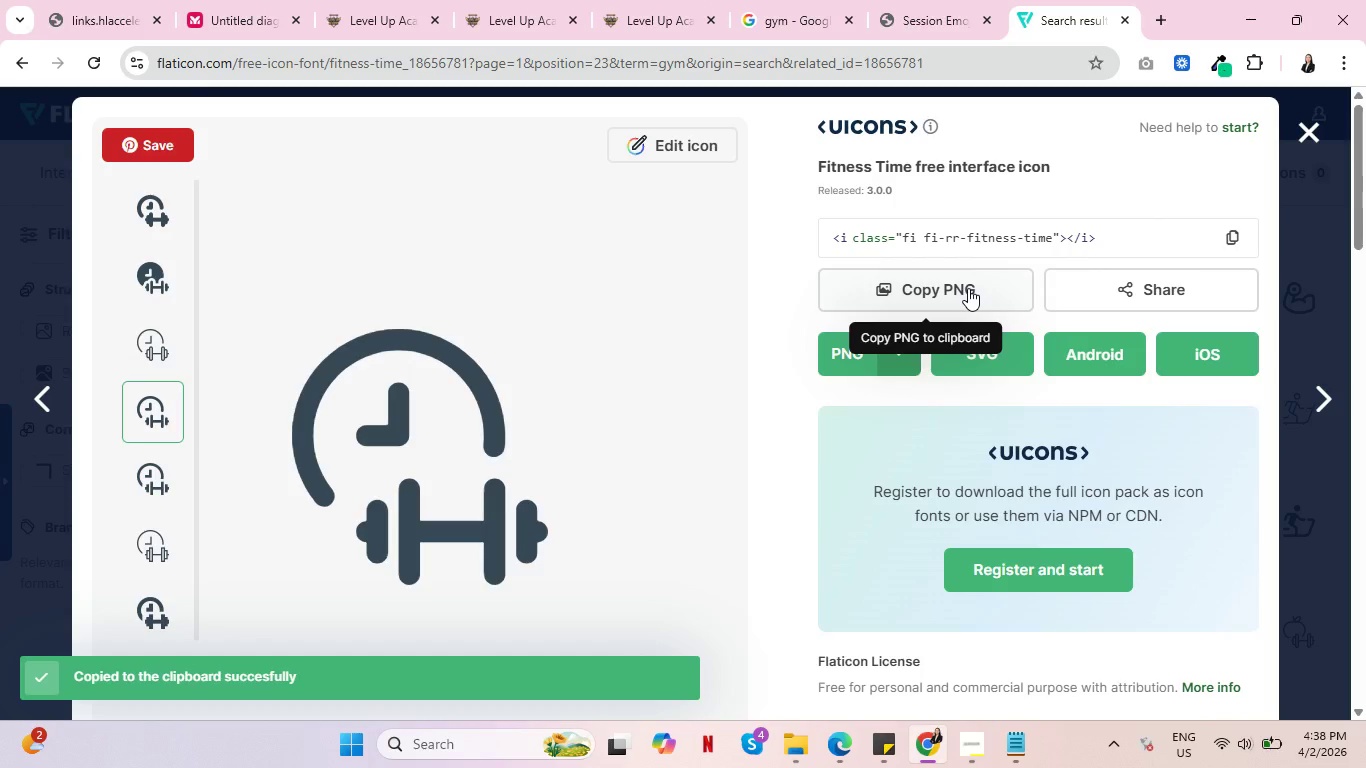 
mouse_move([953, 314])
 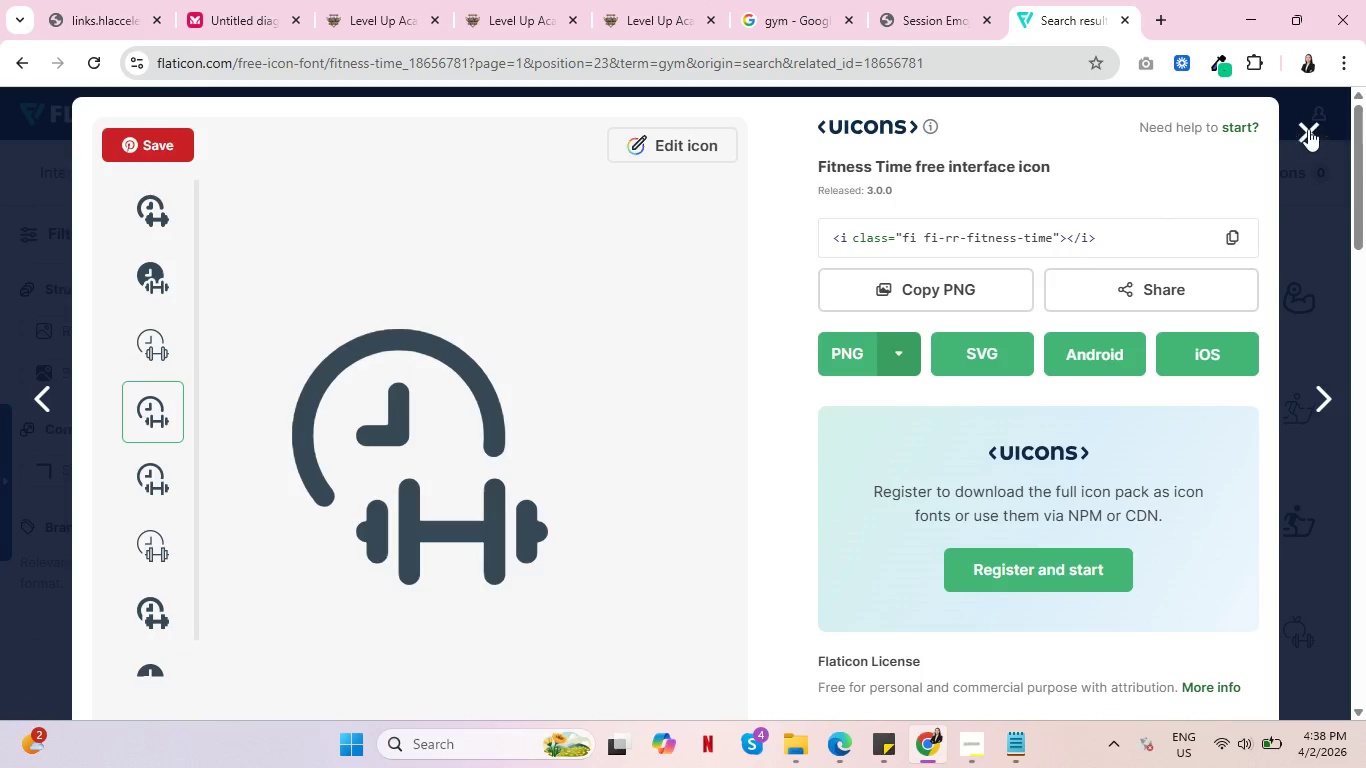 
left_click([1309, 127])
 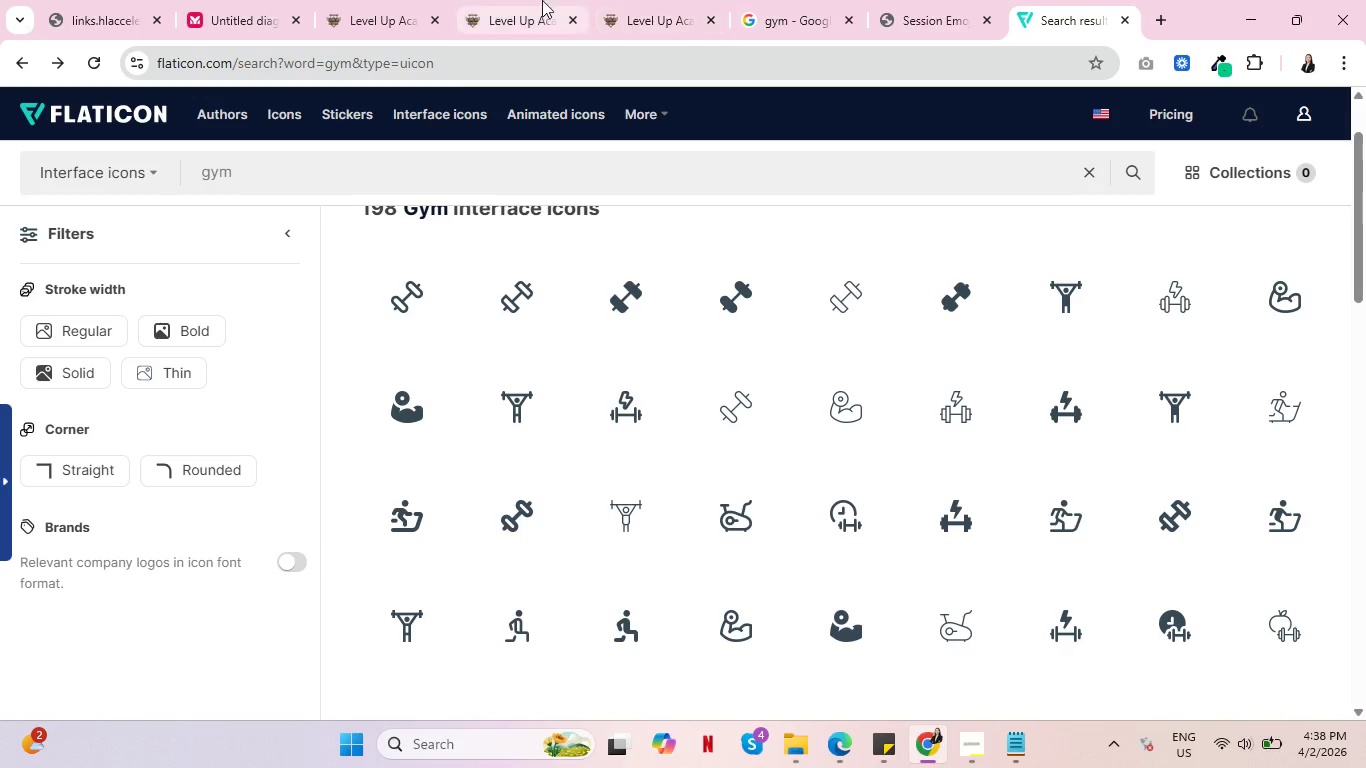 
left_click([536, 0])
 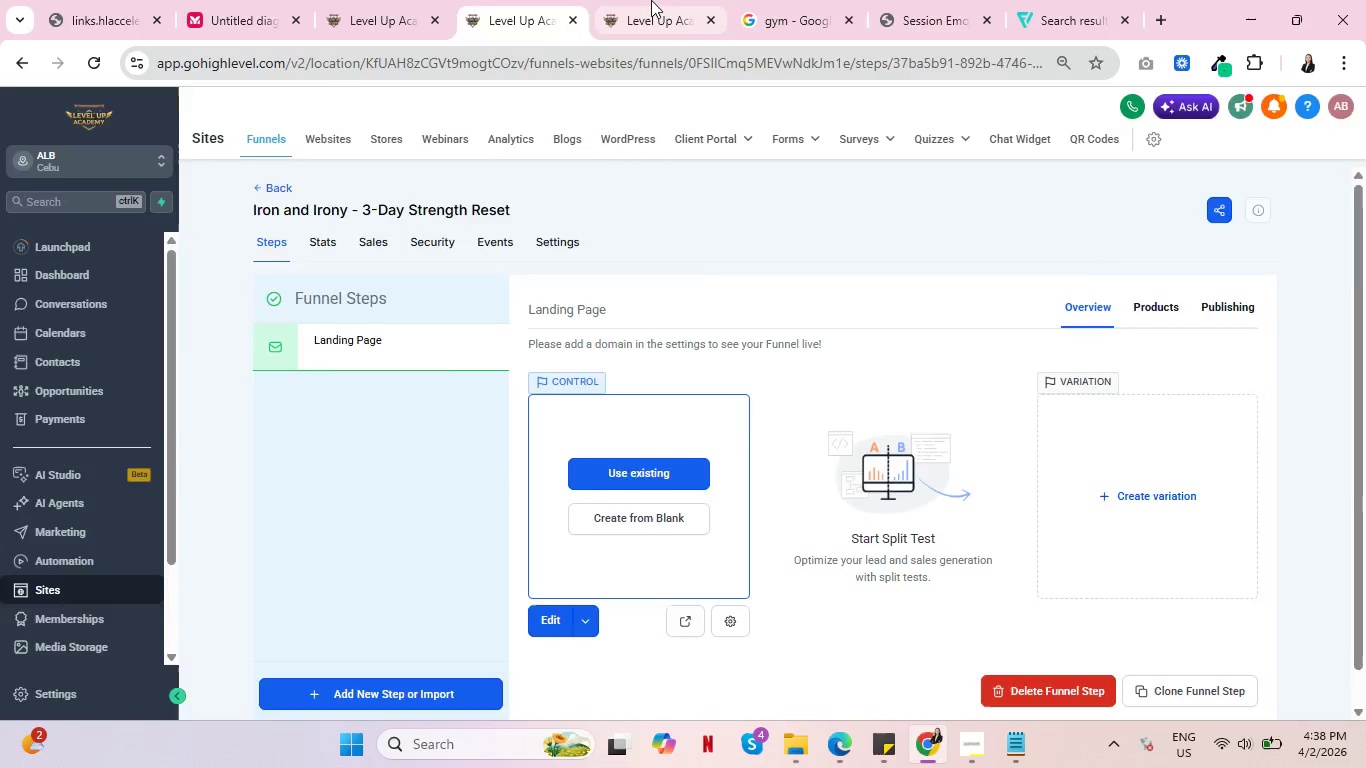 
left_click([651, 0])
 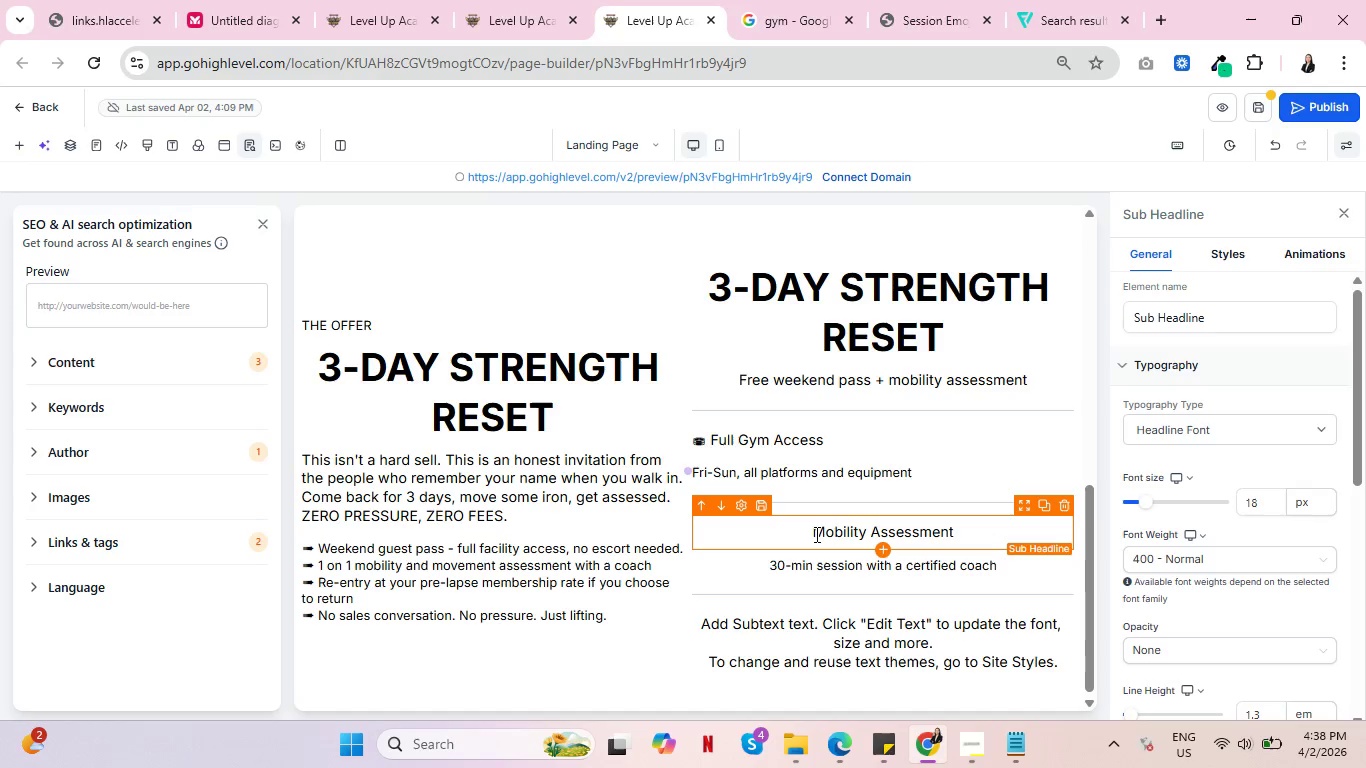 
left_click([815, 534])
 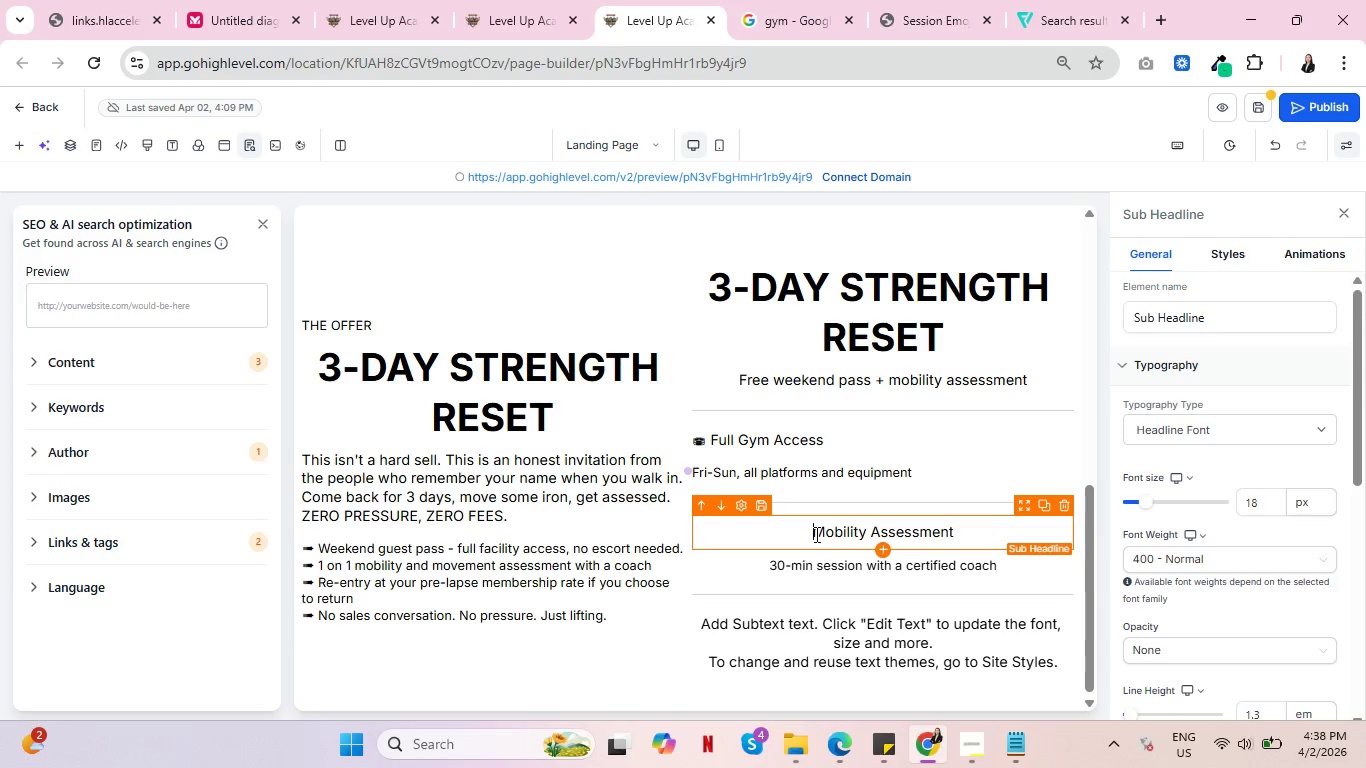 
key(Control+V)
 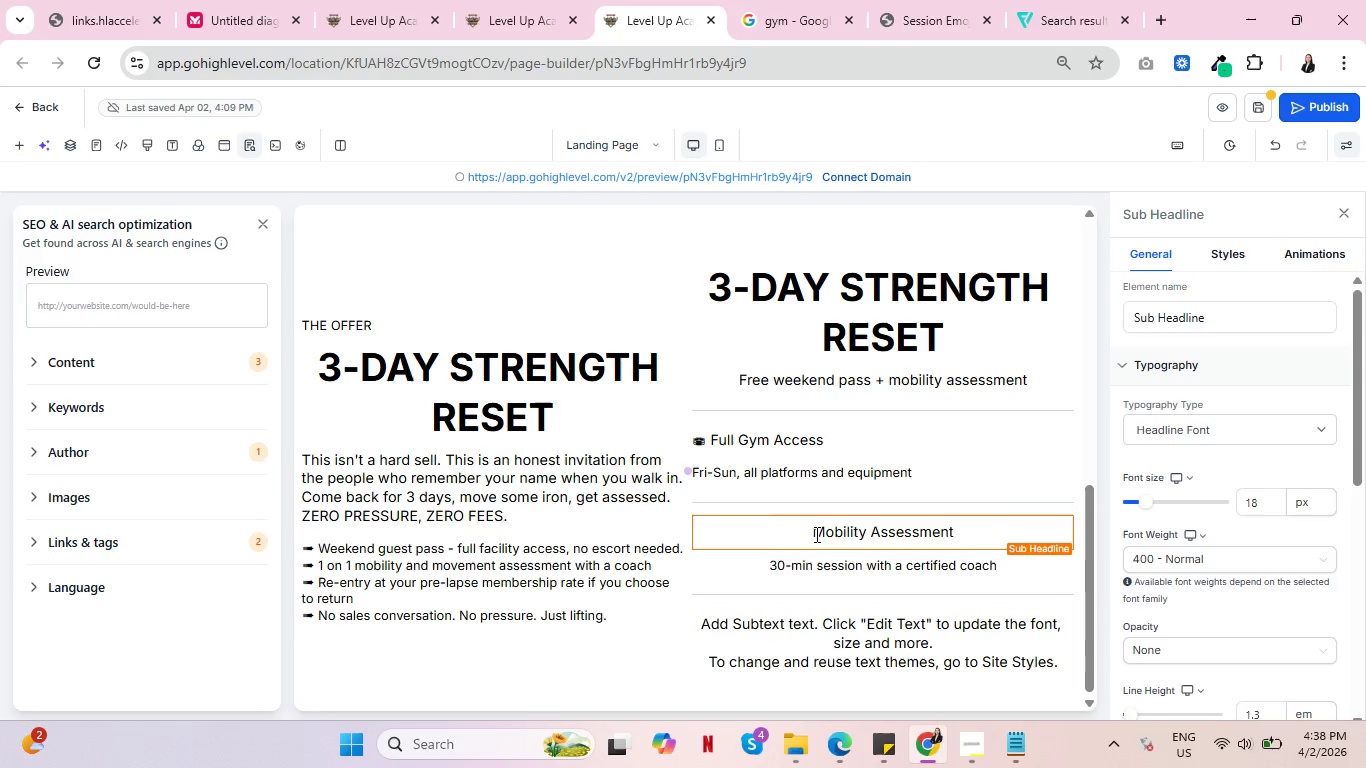 
left_click([815, 534])
 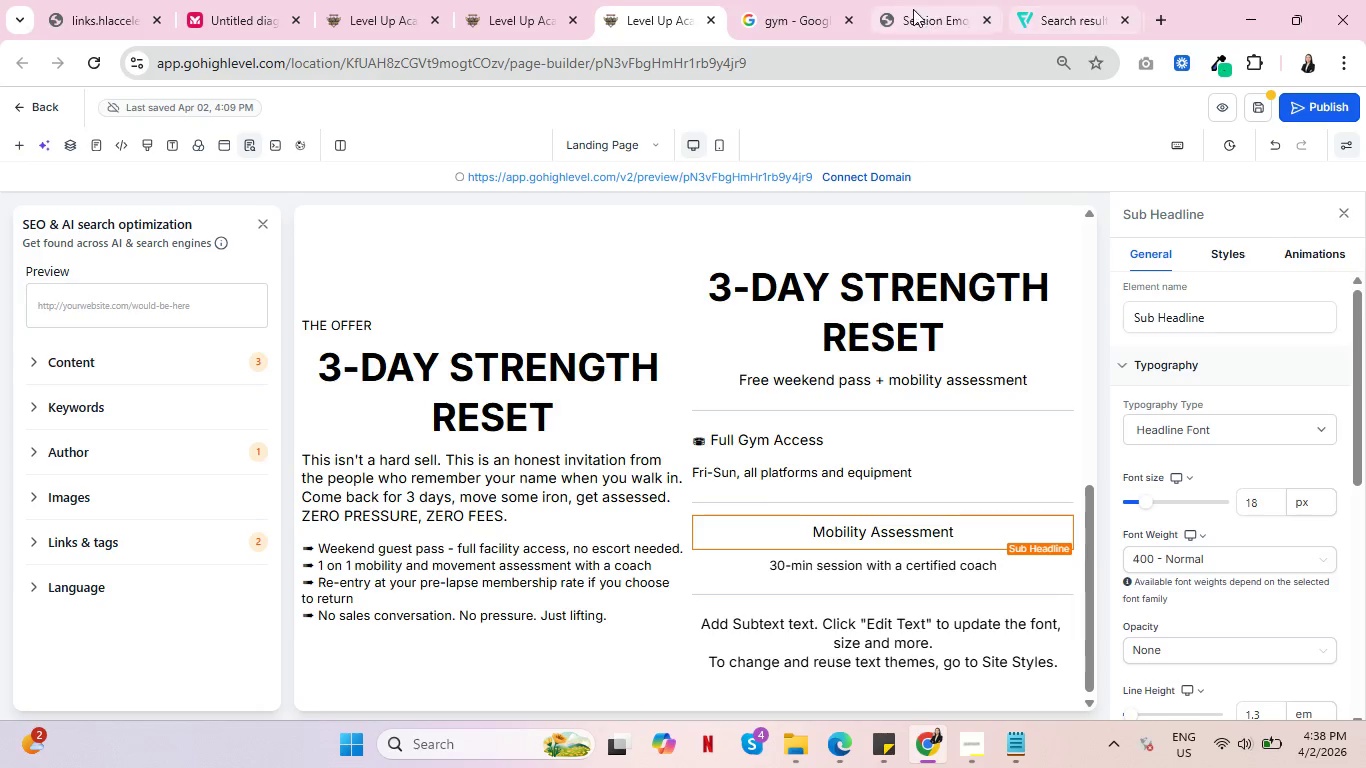 
left_click([912, 6])
 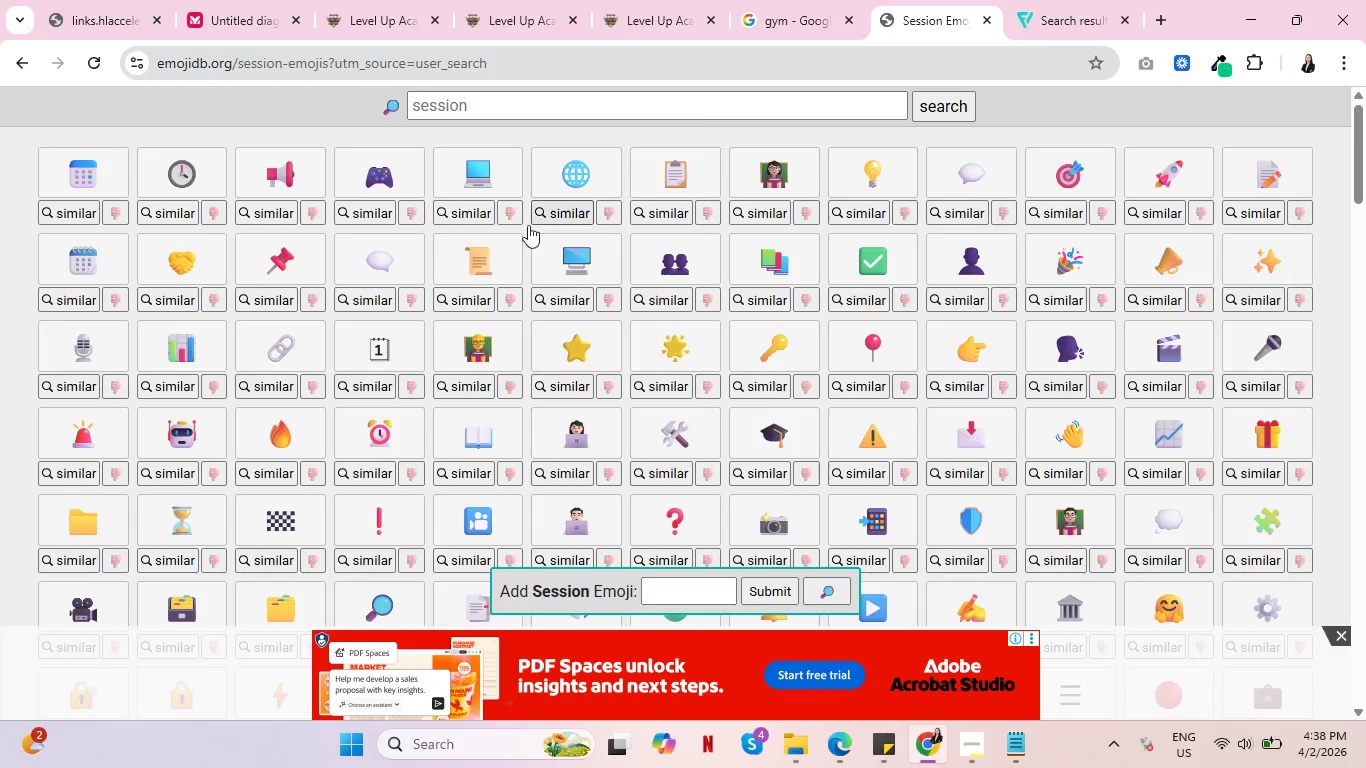 
scroll: coordinate [368, 371], scroll_direction: up, amount: 4.0
 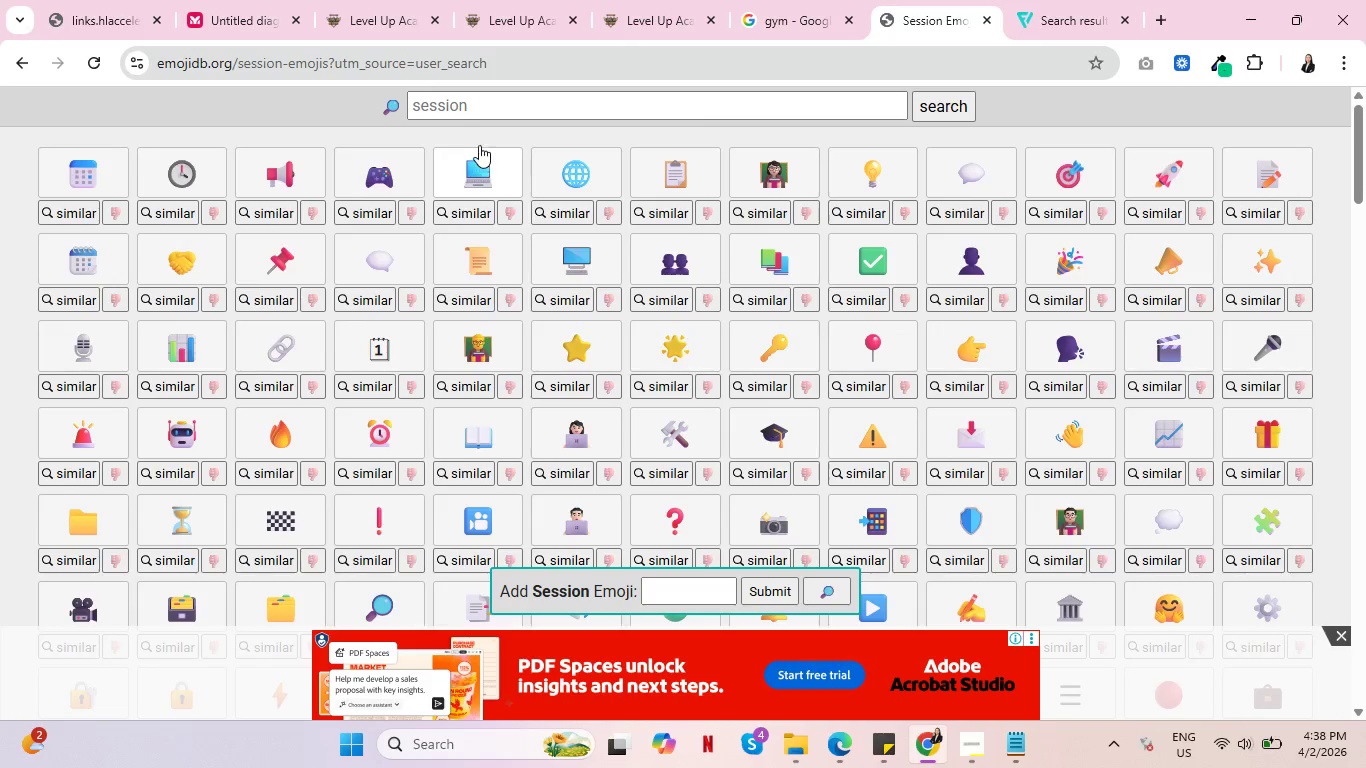 
double_click([441, 110])
 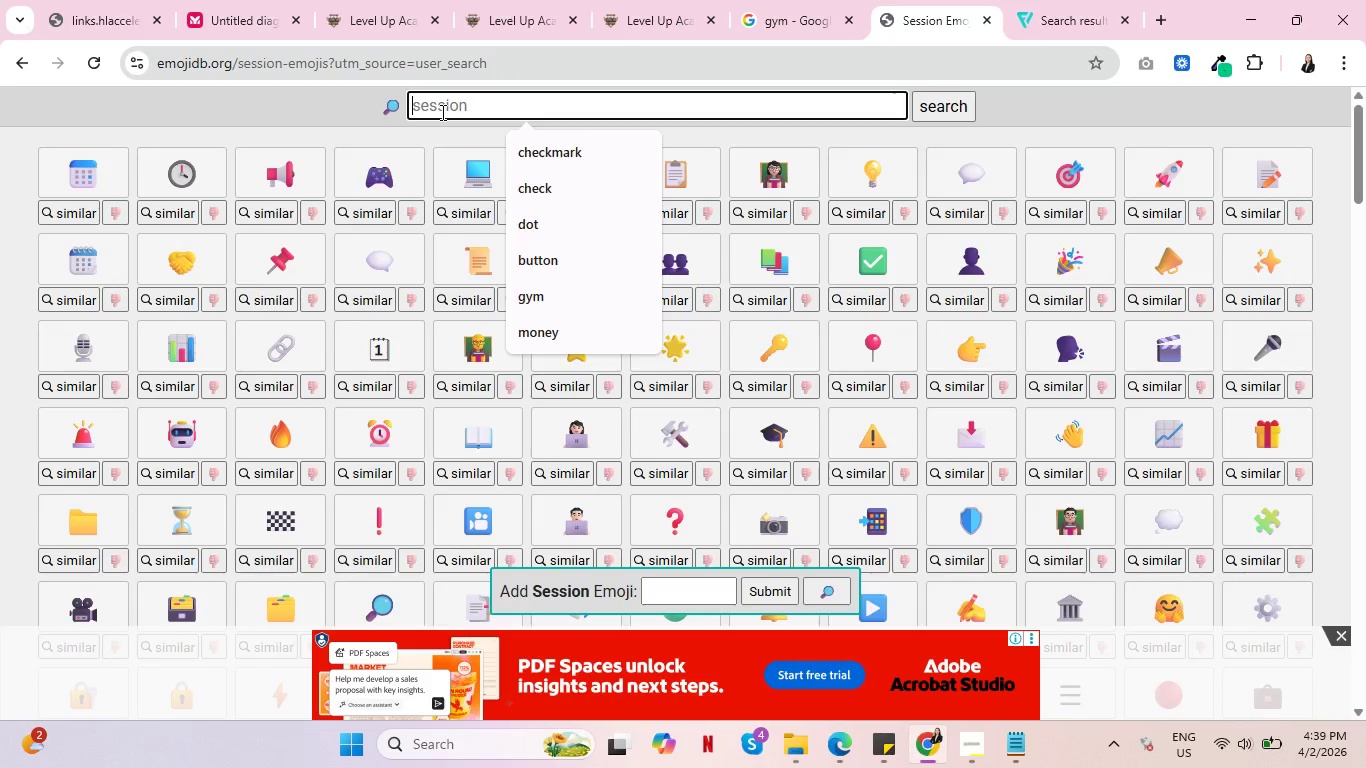 
type(paper)
 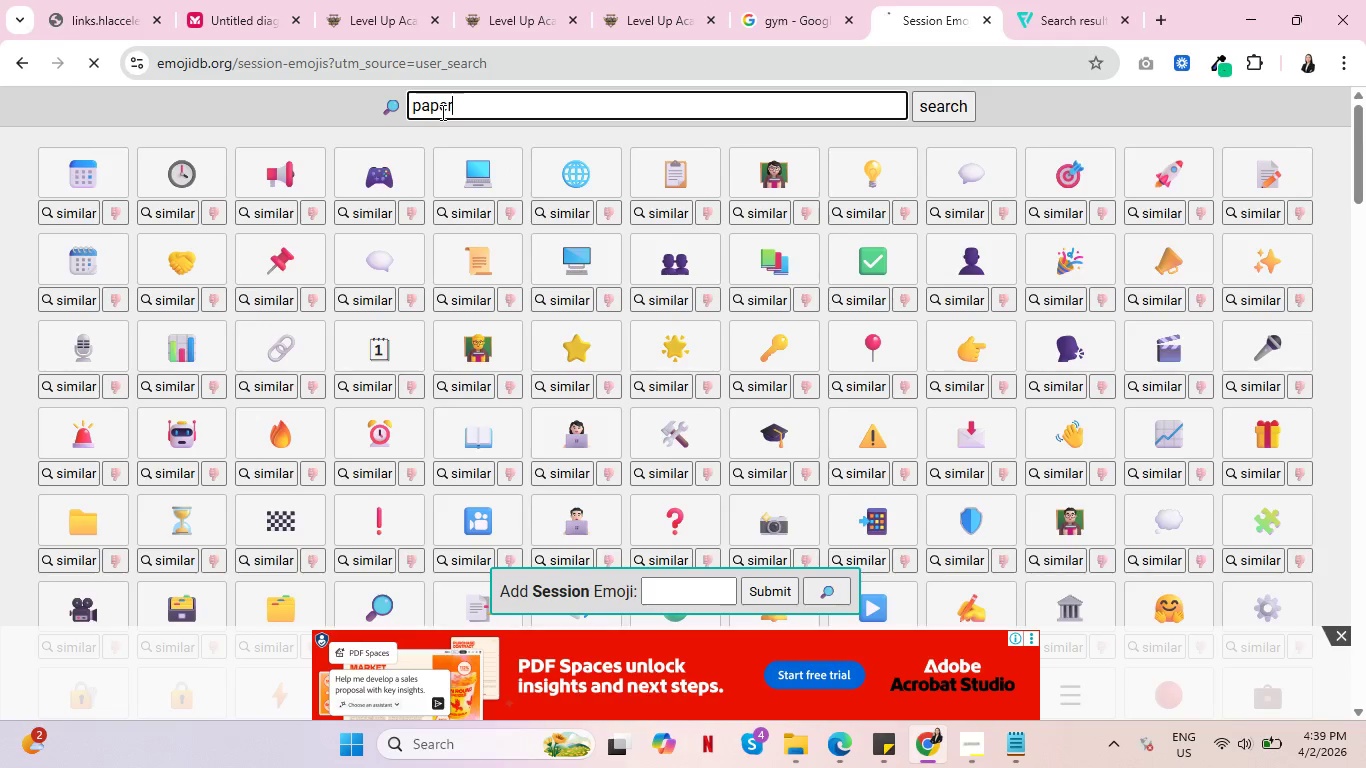 
key(Enter)
 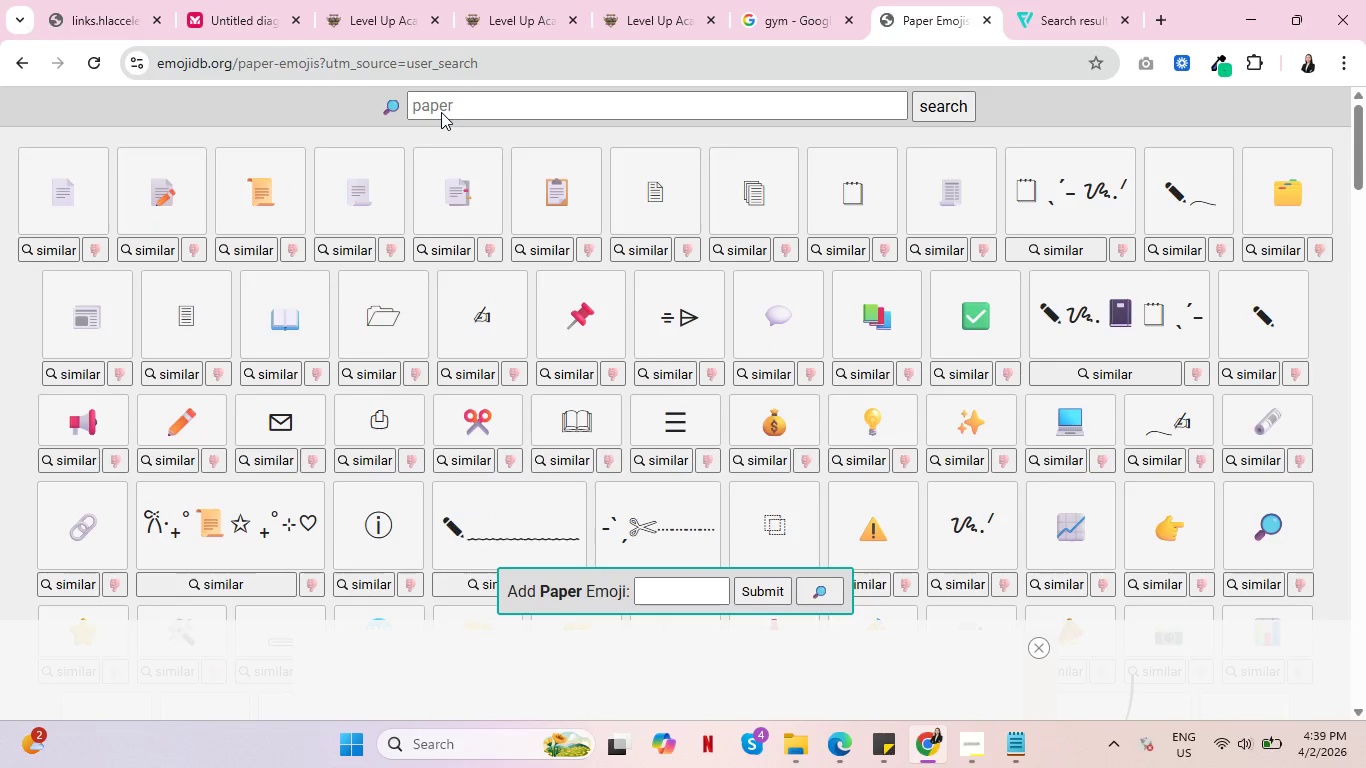 
wait(9.16)
 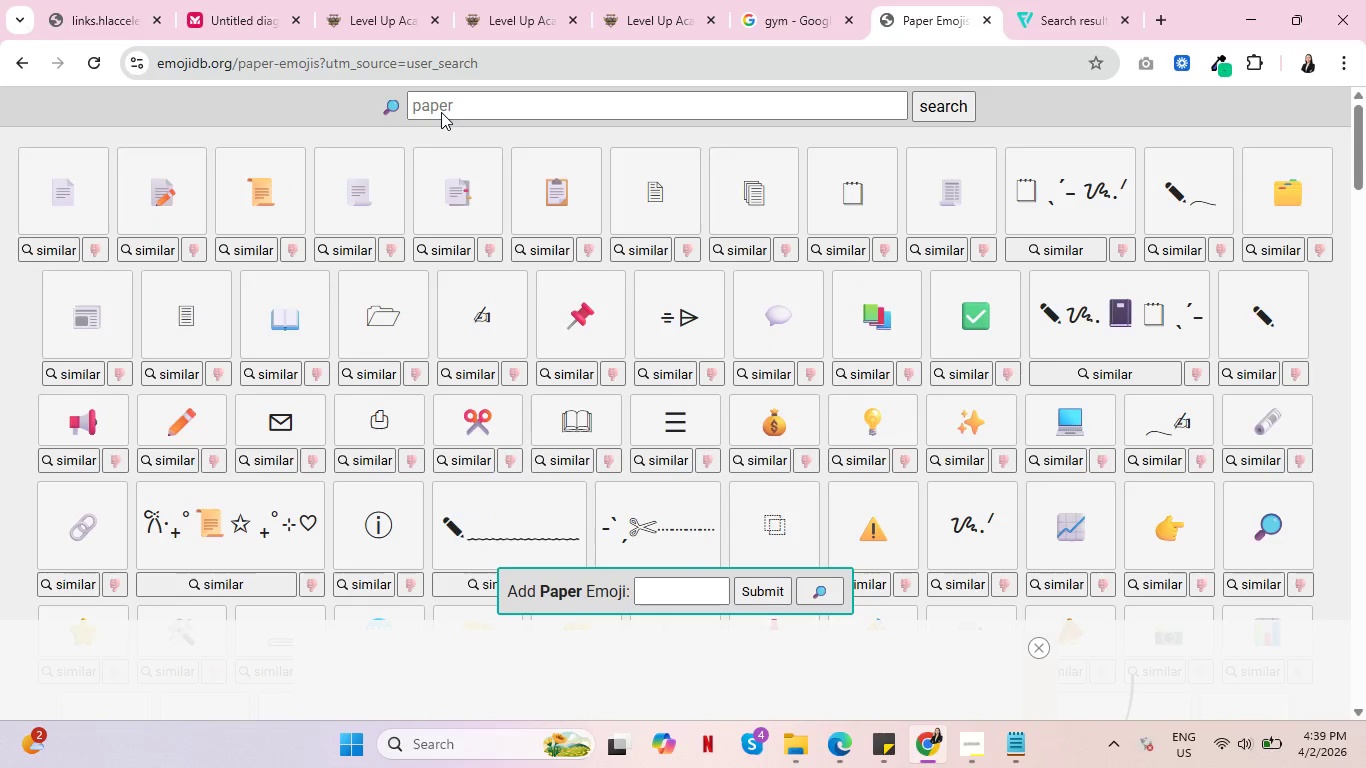 
left_click([752, 191])
 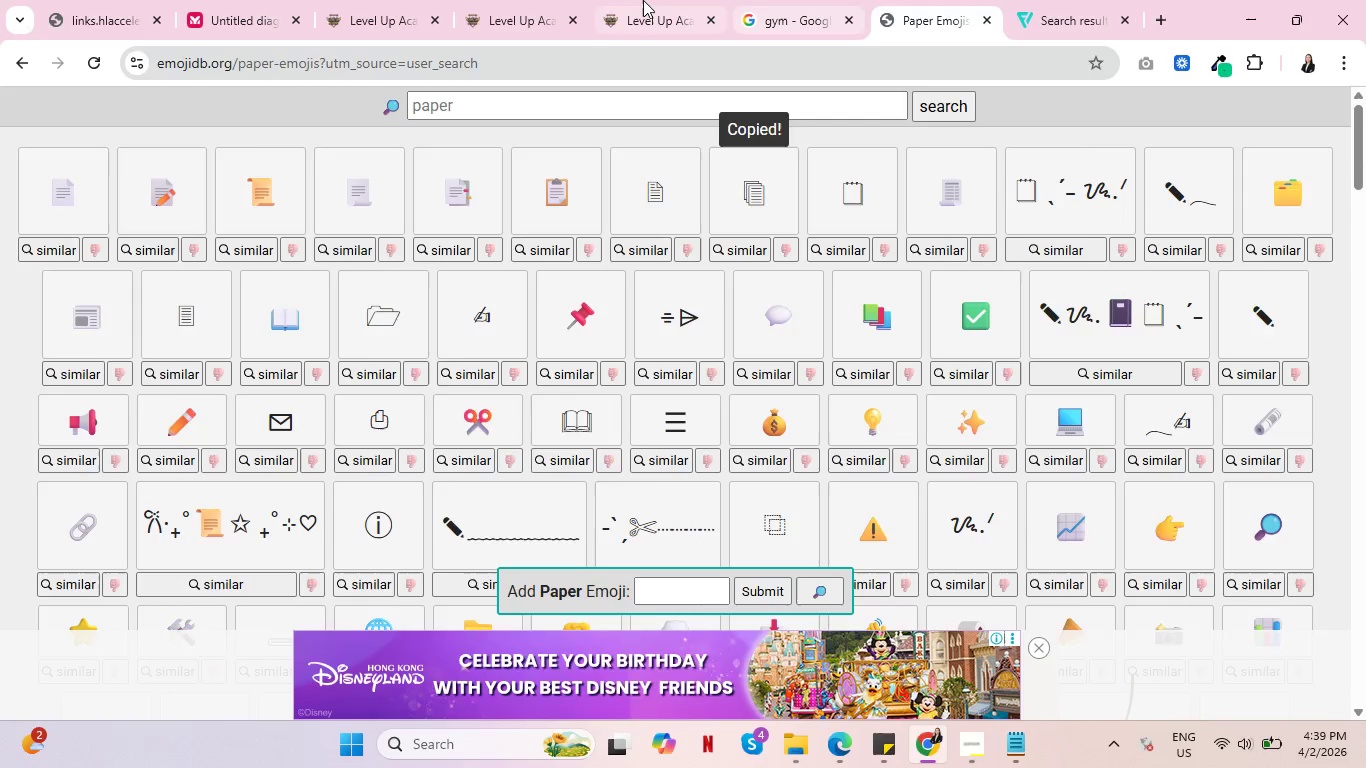 
left_click([640, 0])
 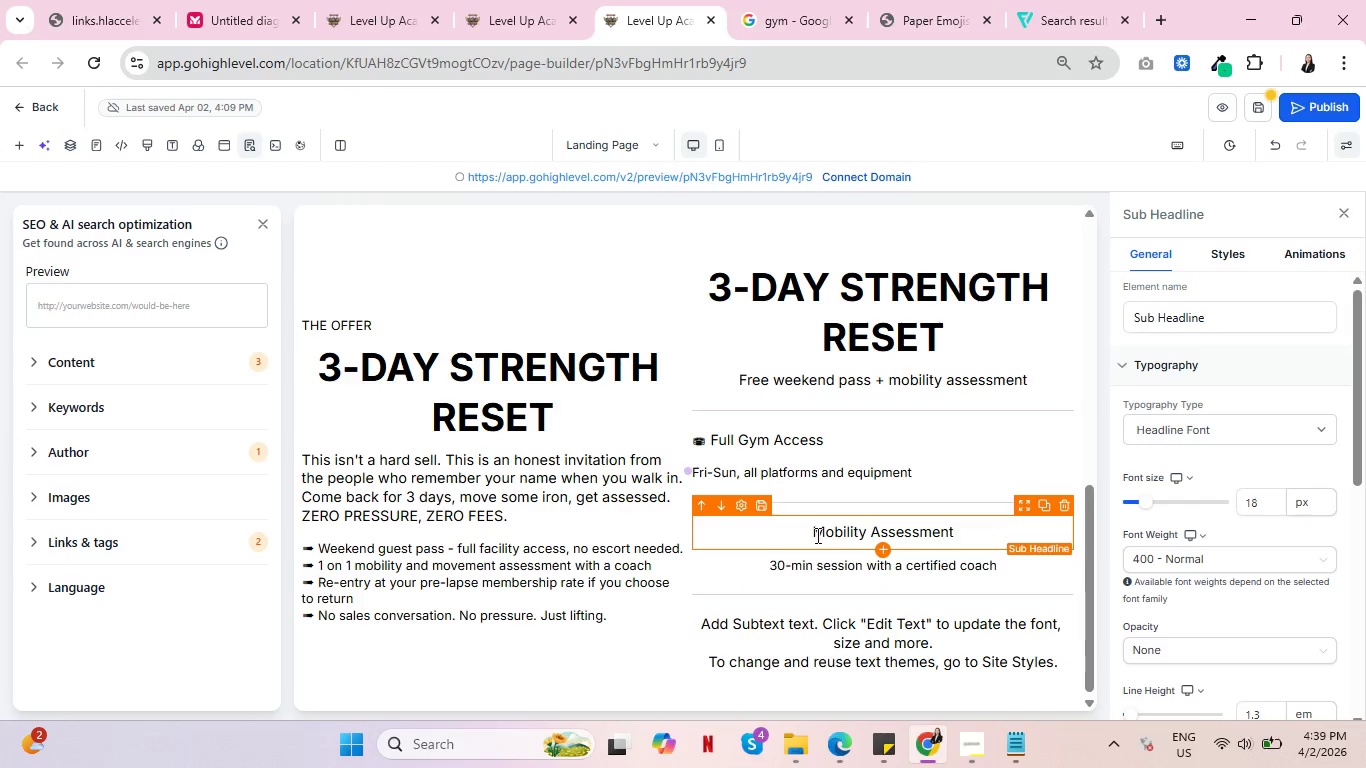 
left_click([816, 535])
 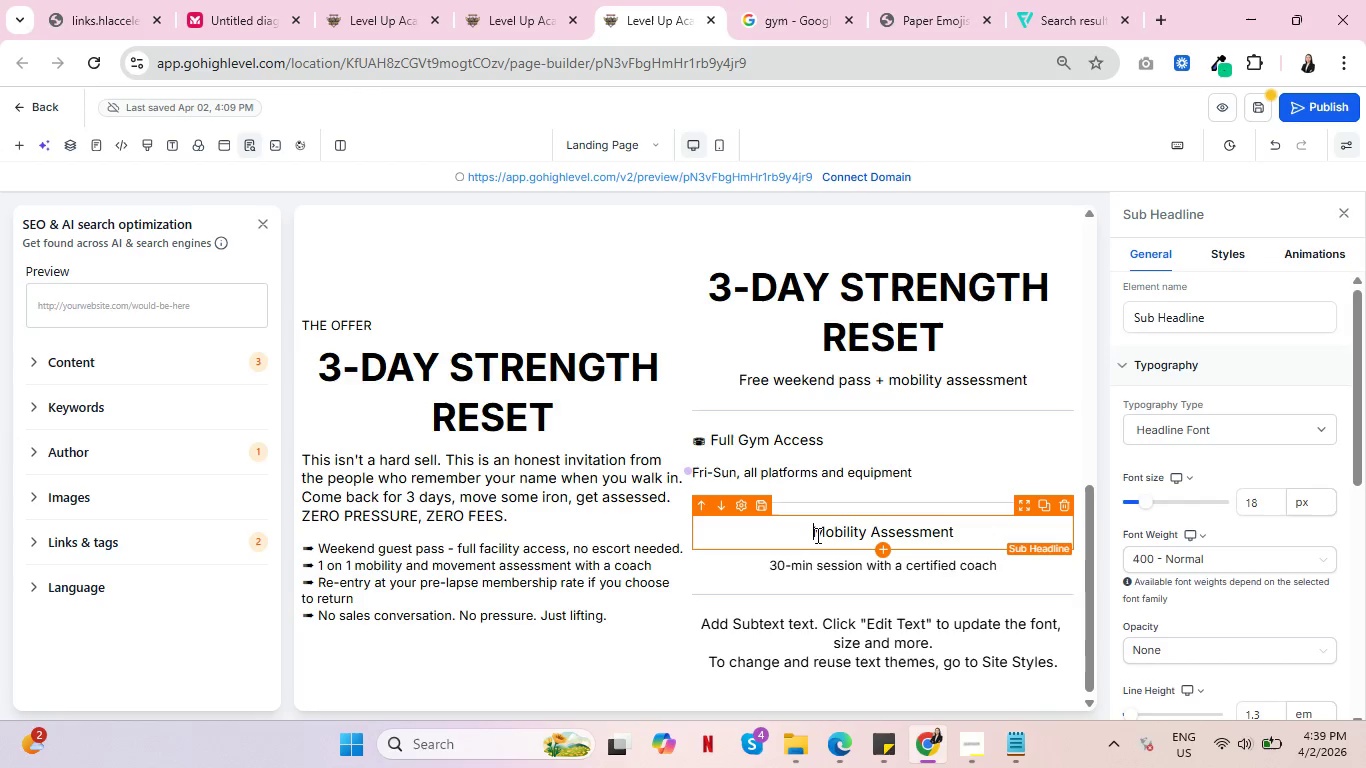 
key(Control+V)
 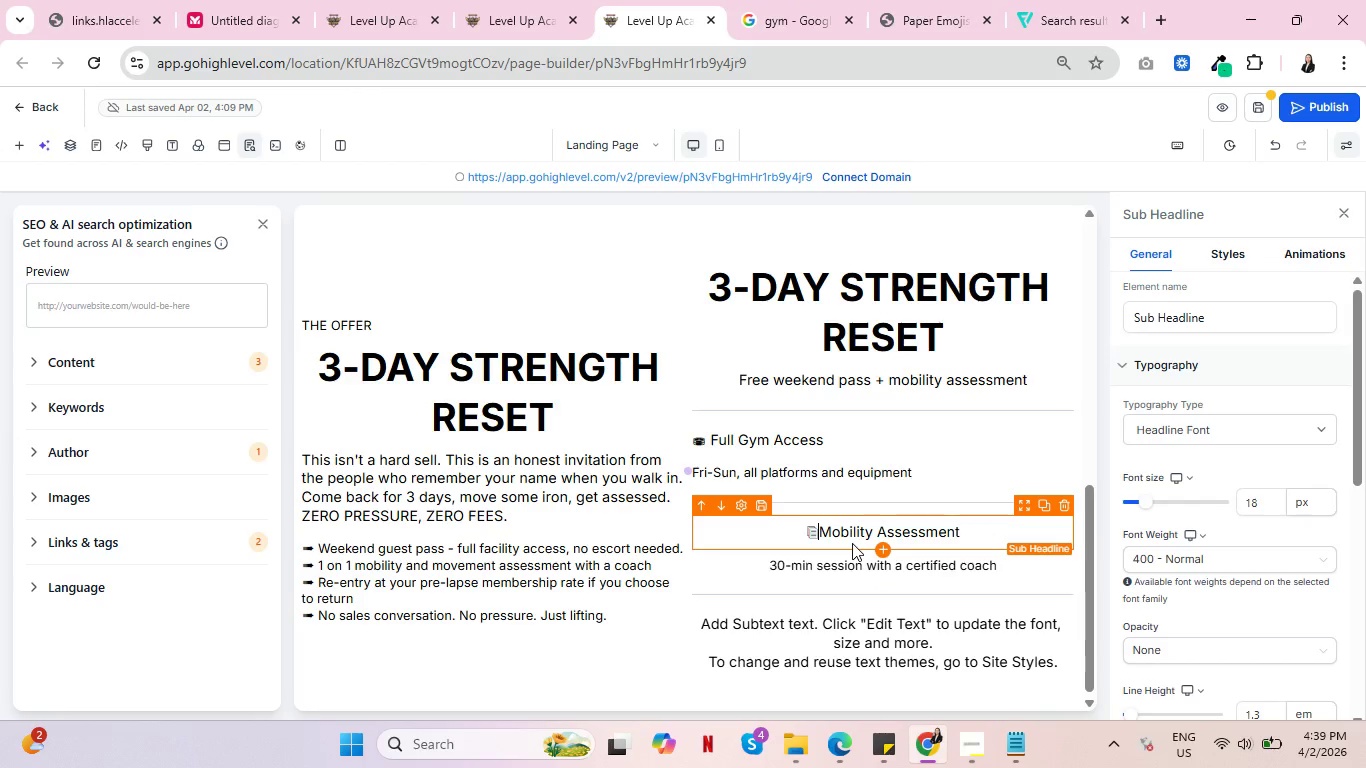 
key(Space)
 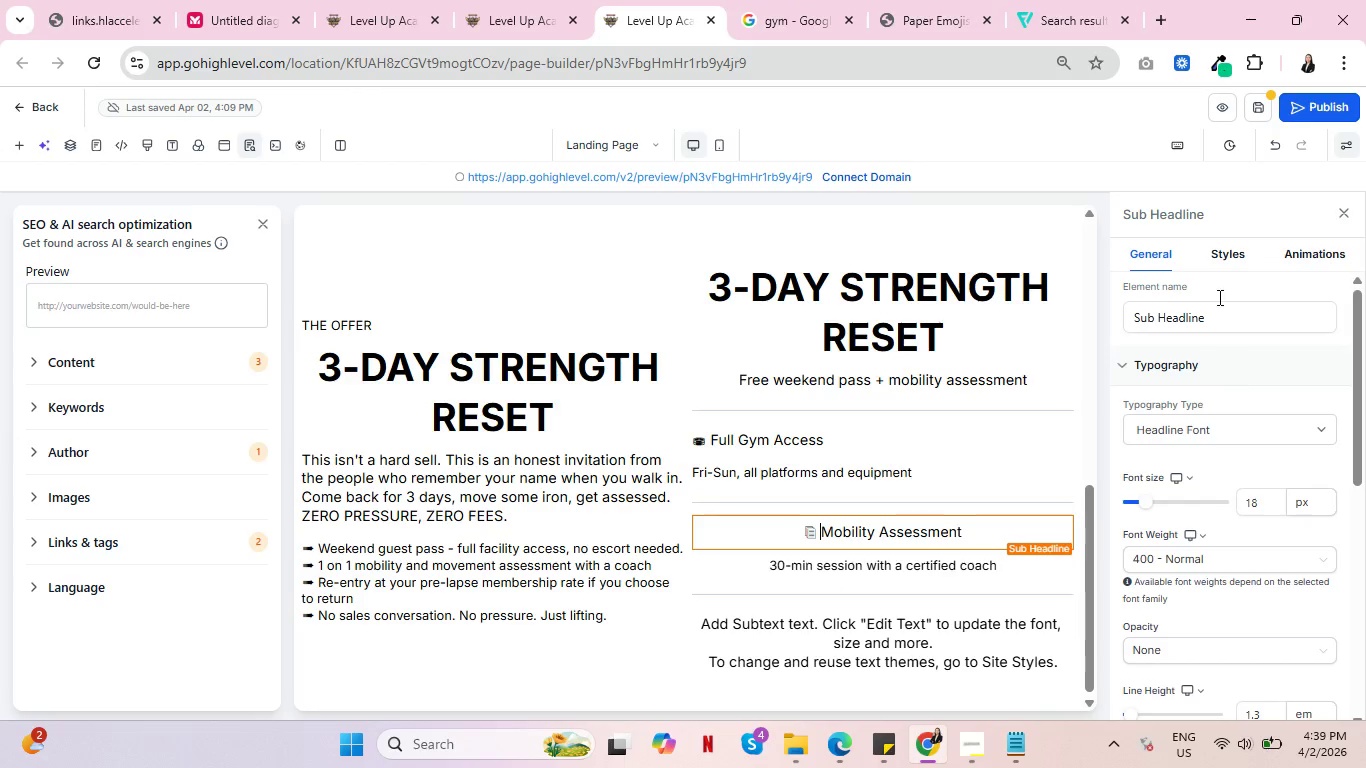 
left_click([1213, 257])
 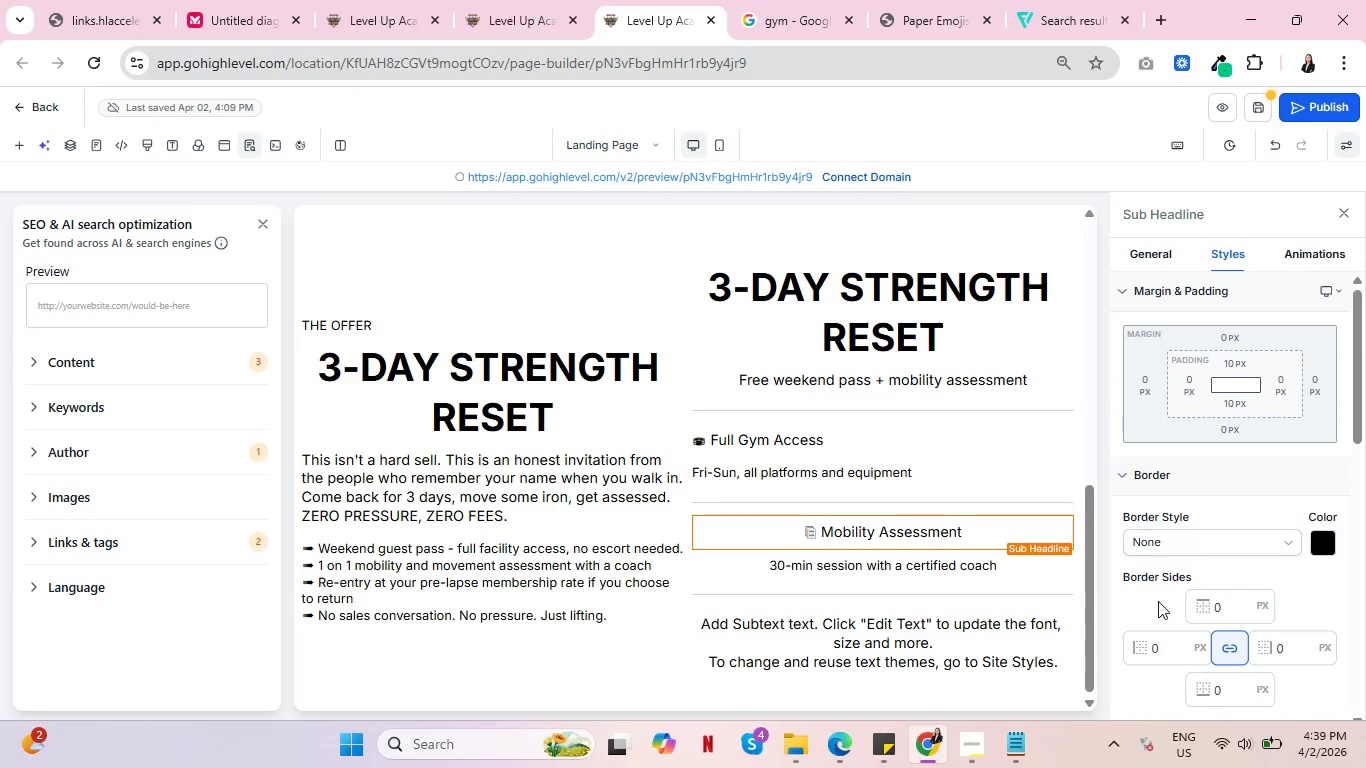 
scroll: coordinate [1175, 591], scroll_direction: down, amount: 4.0
 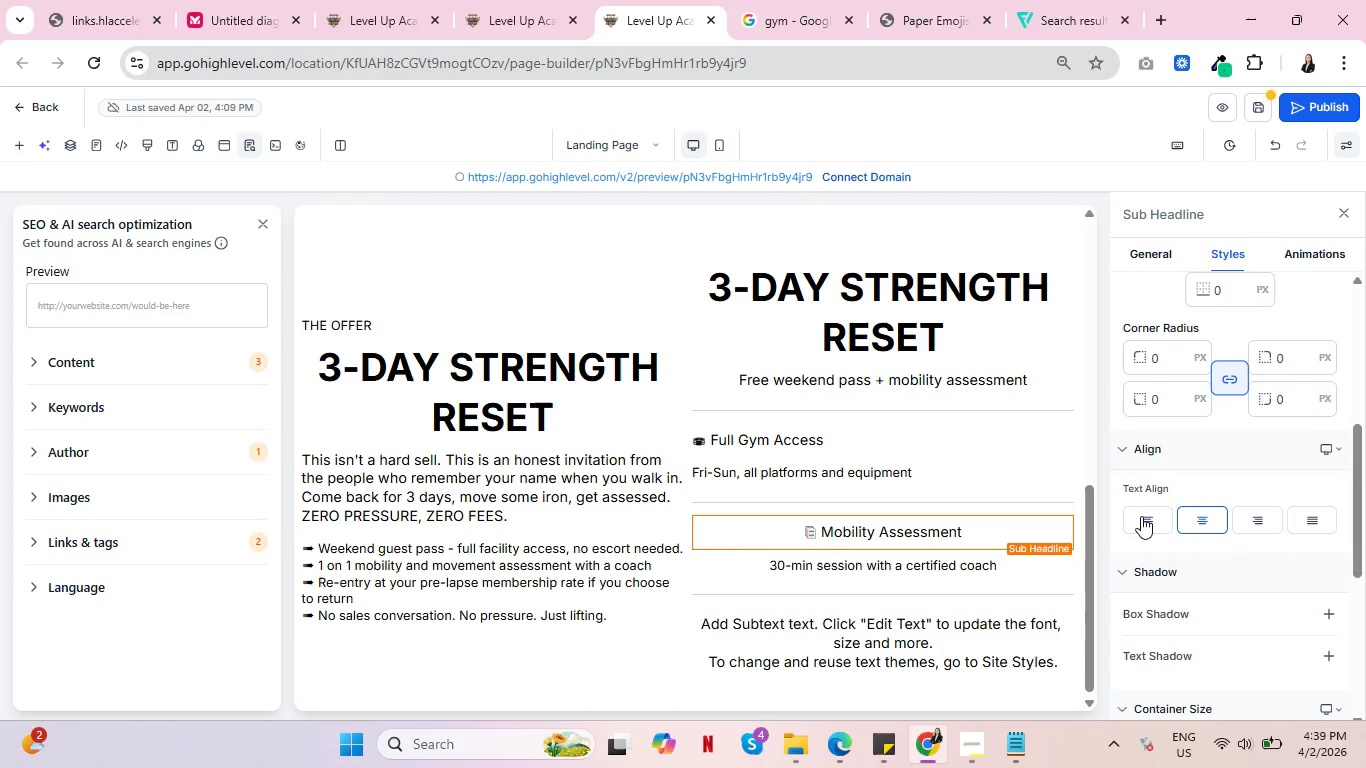 
left_click([1141, 516])
 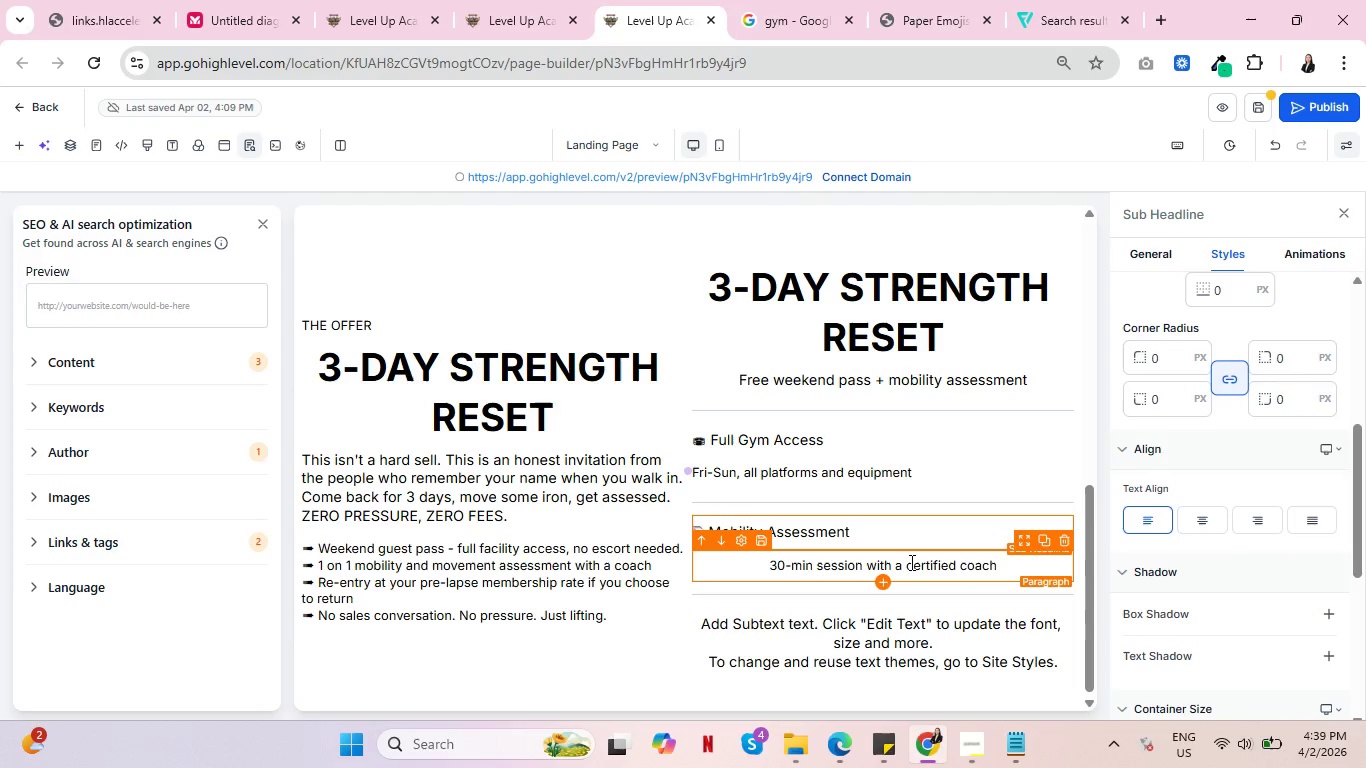 
left_click([910, 562])
 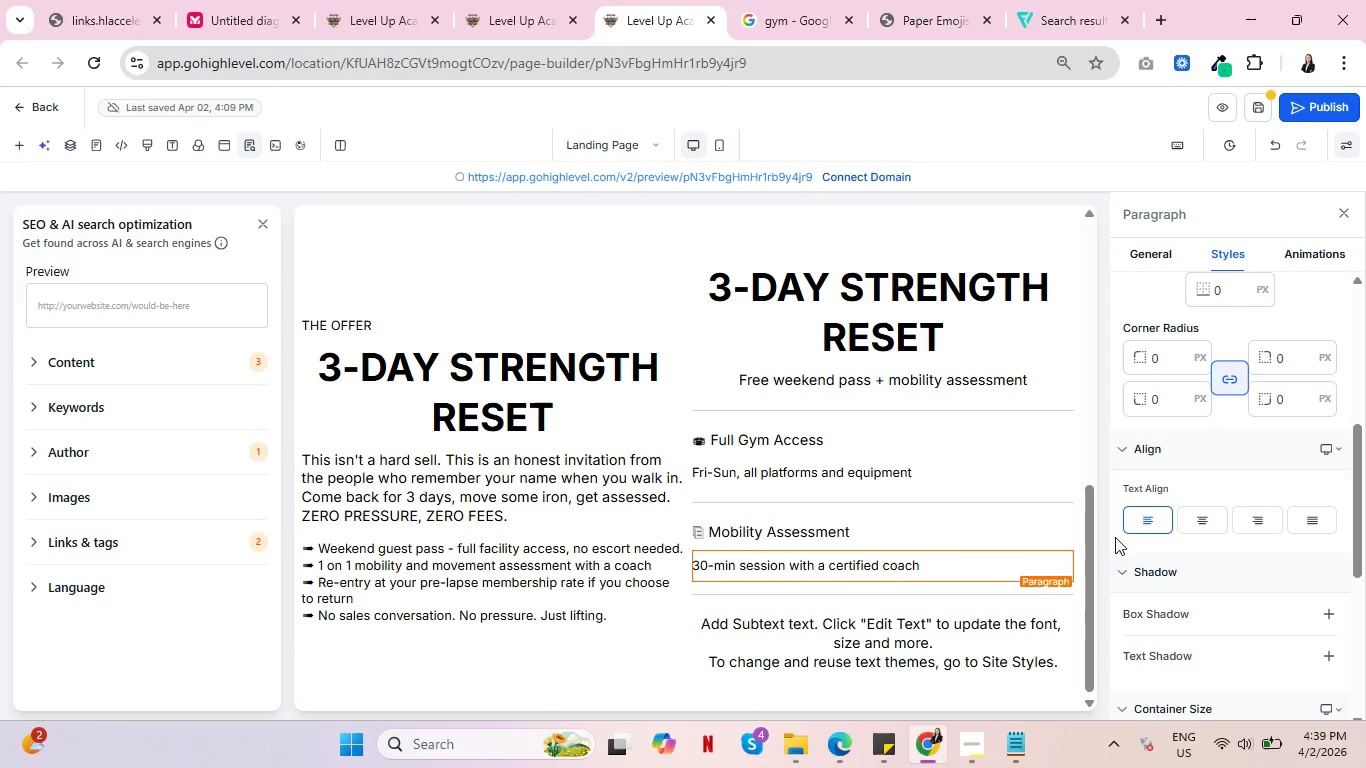 
wait(13.8)
 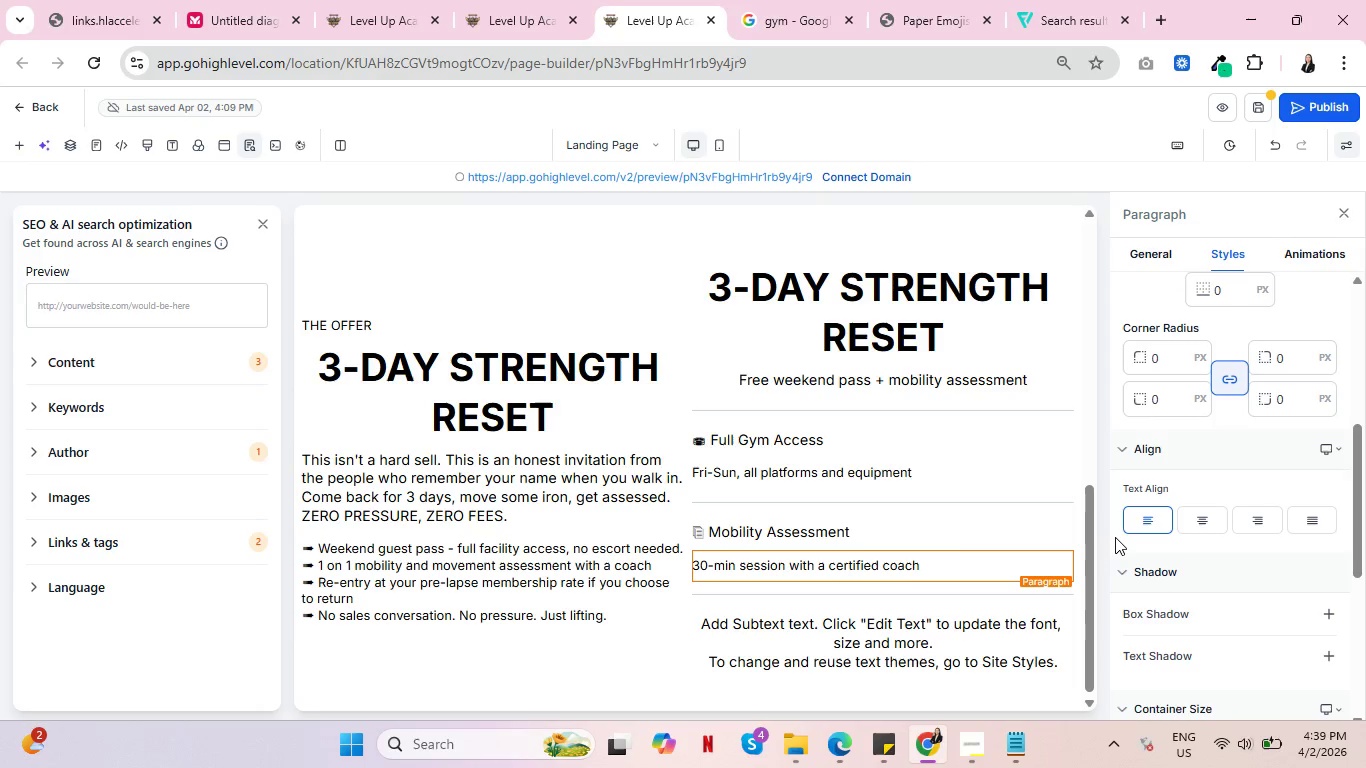 
scroll: coordinate [1069, 517], scroll_direction: down, amount: 1.0
 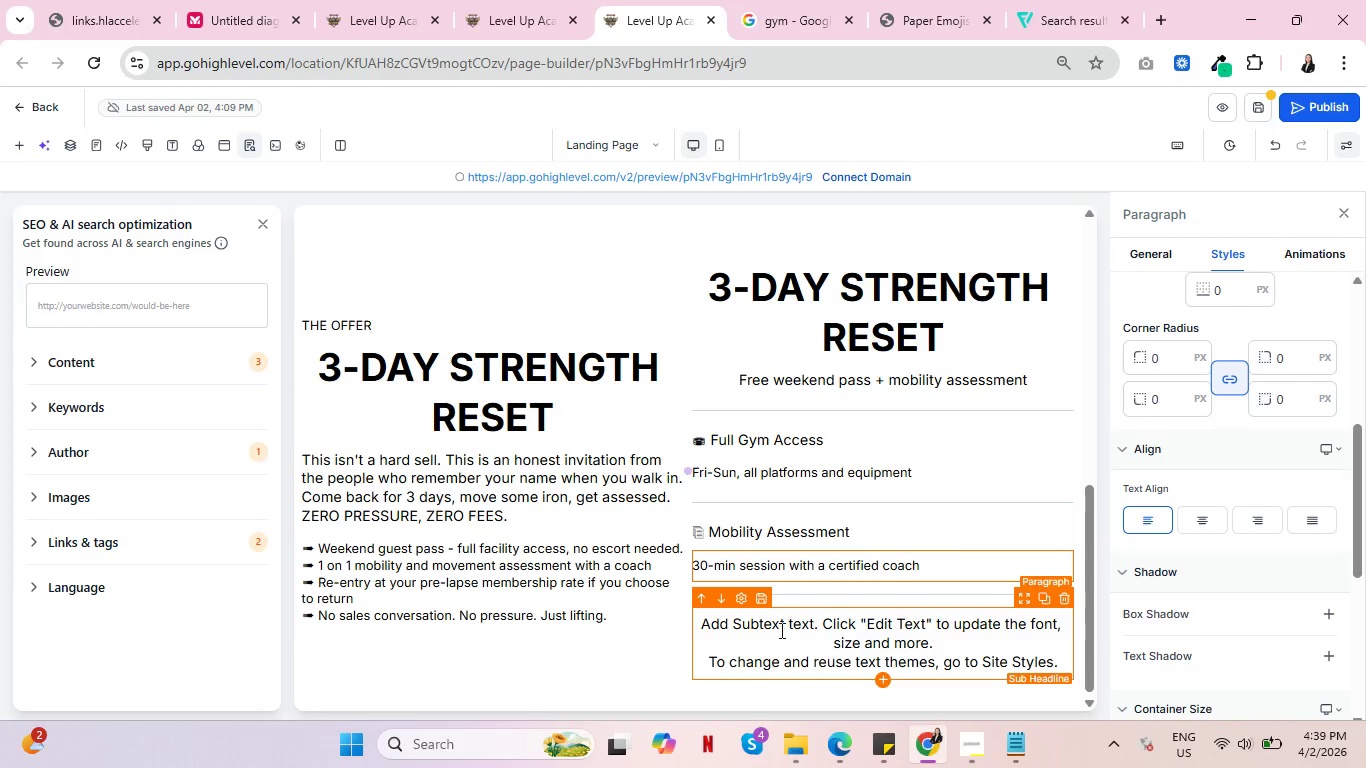 
left_click([780, 630])
 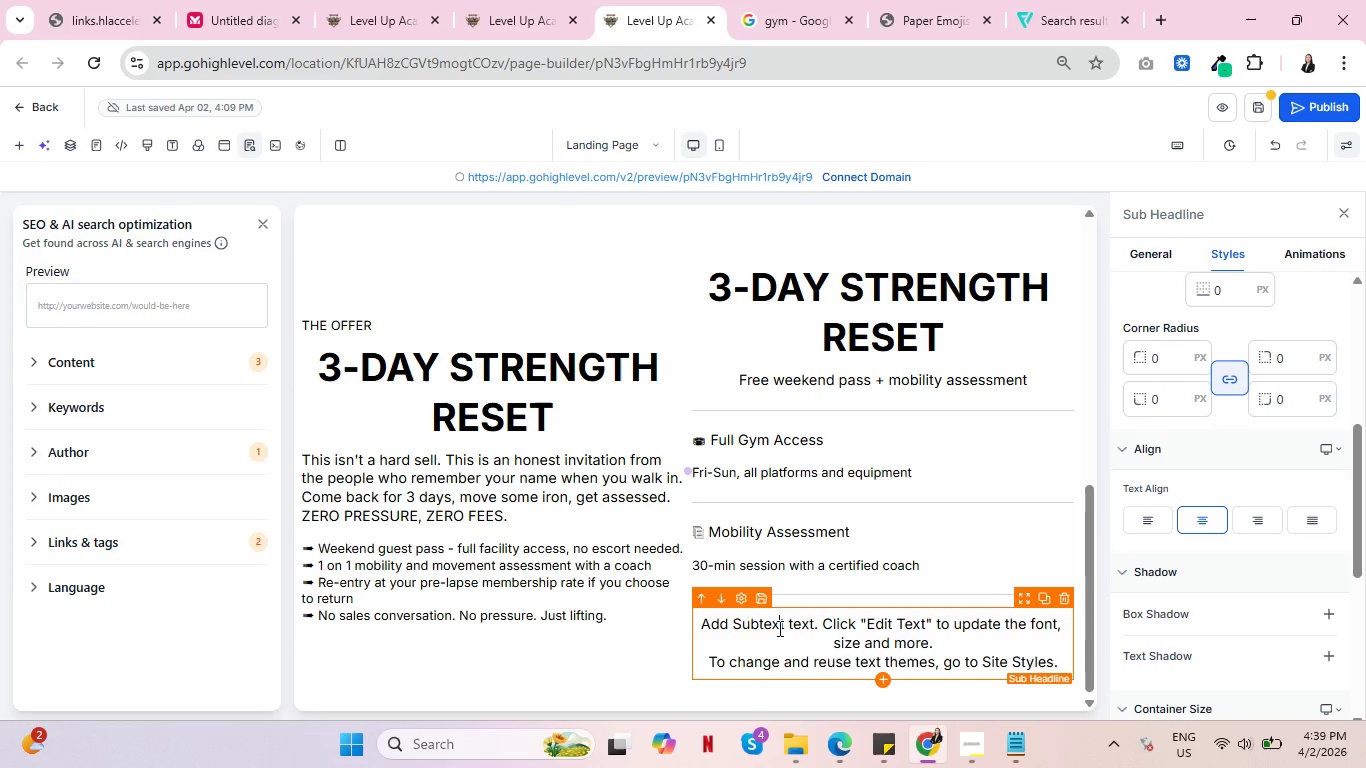 
wait(6.24)
 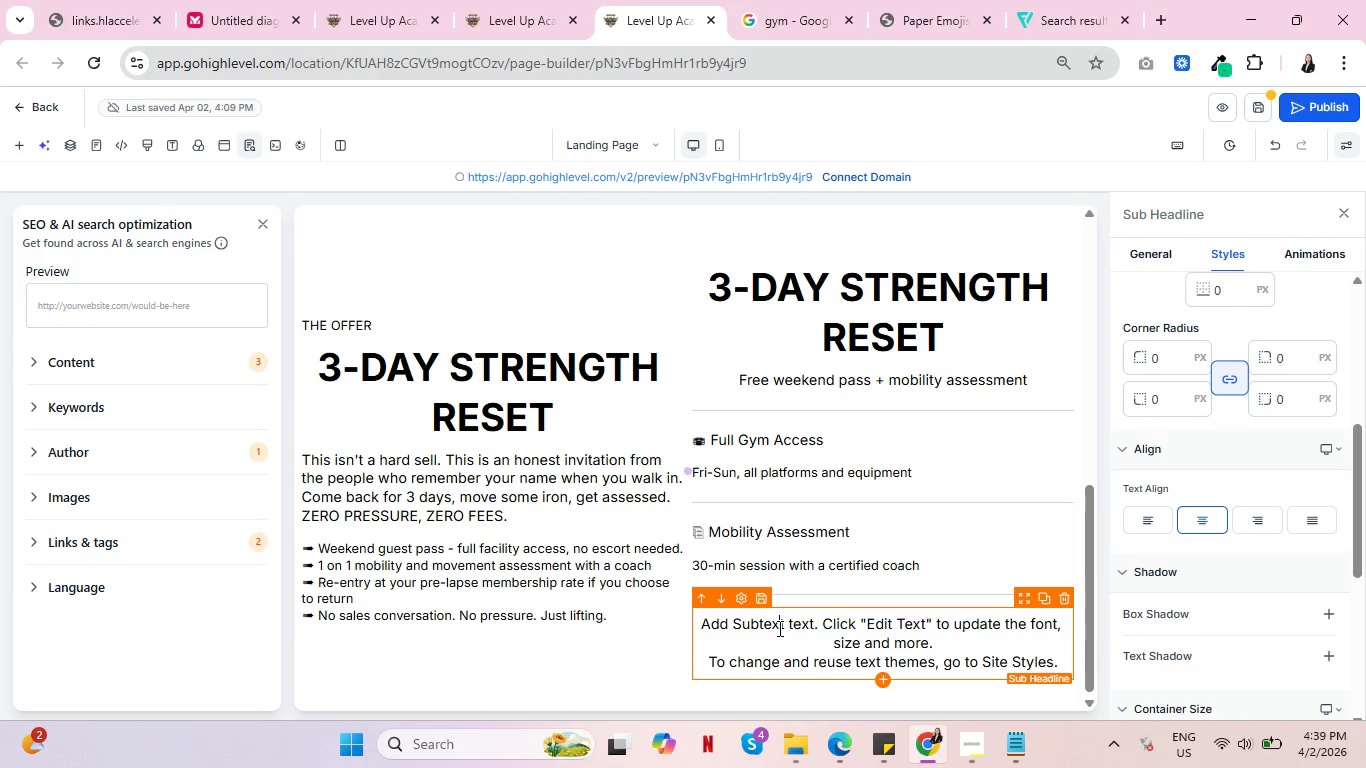 
double_click([778, 628])
 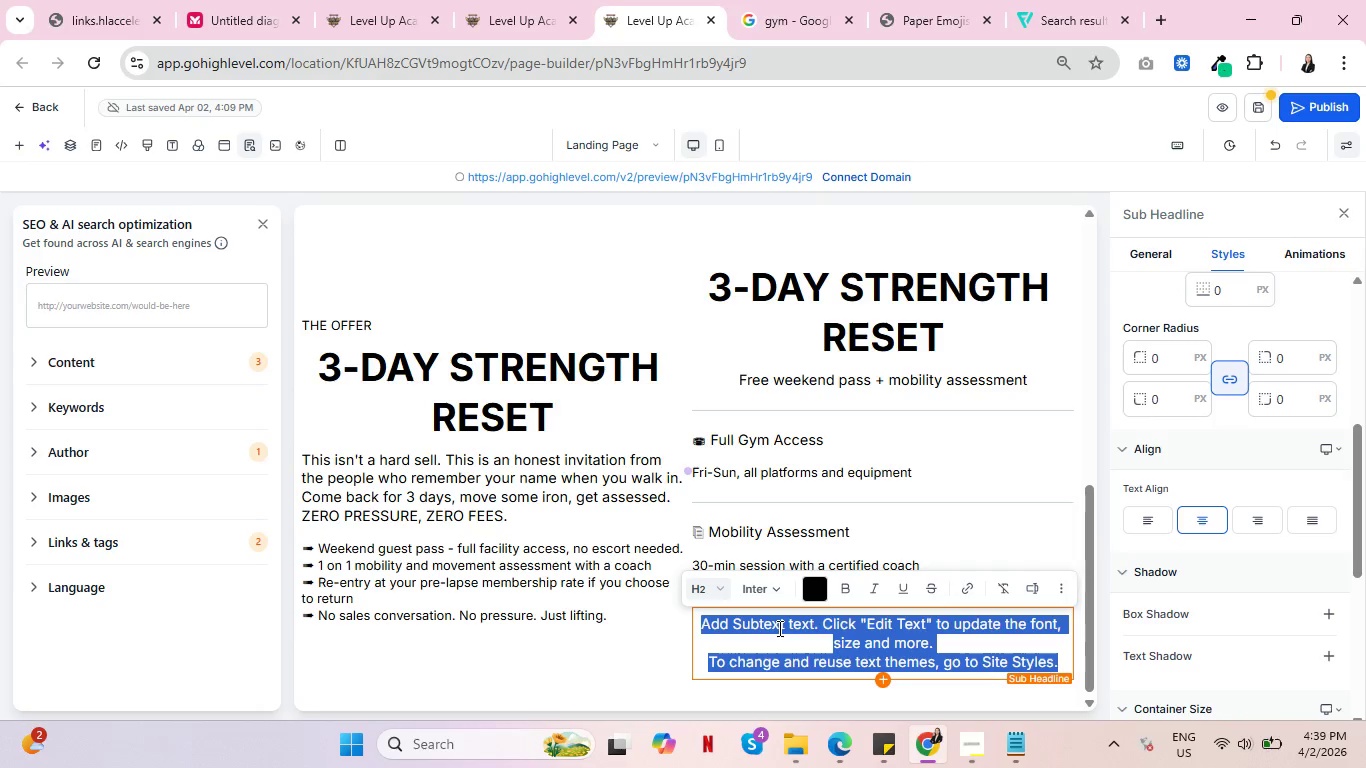 
triple_click([778, 628])
 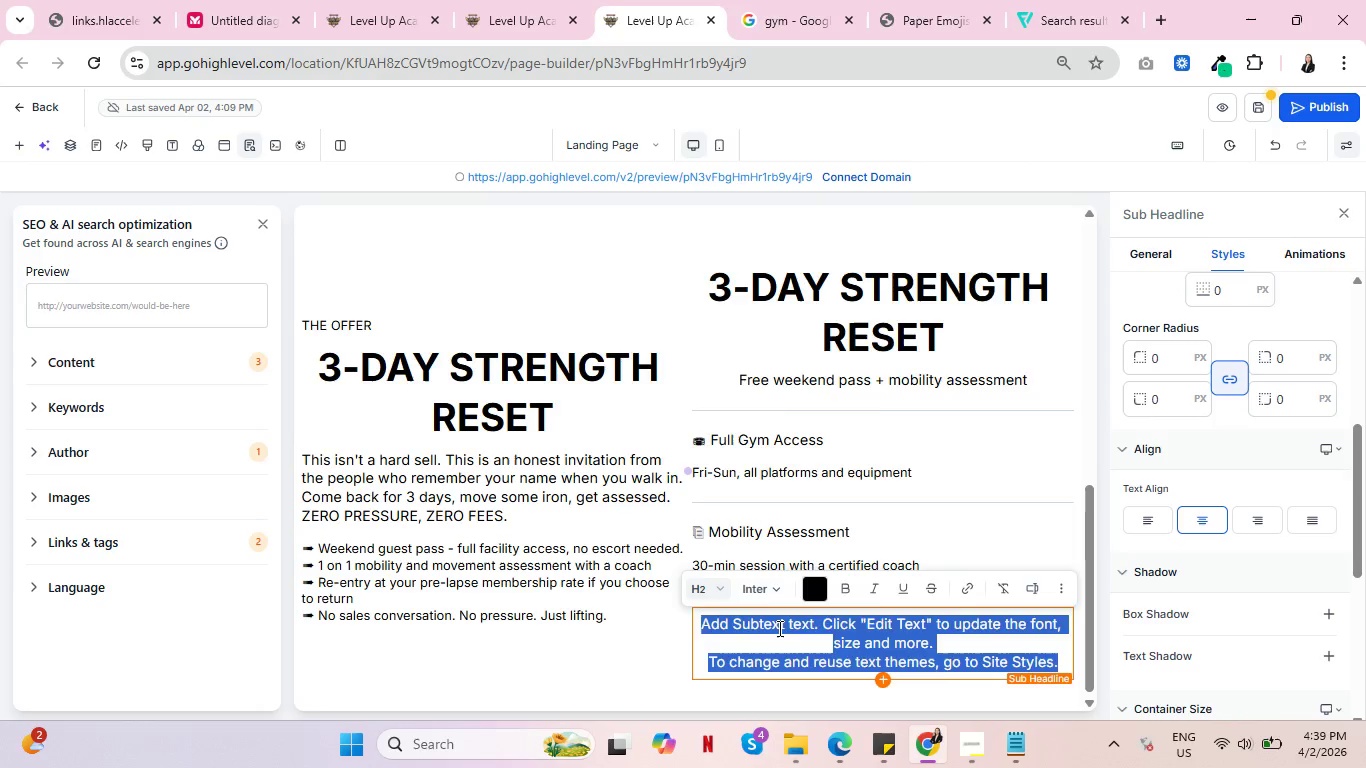 
type(Cumm)
key(Backspace)
key(Backspace)
key(Backspace)
type(ommunity Reintegrt)
key(Backspace)
type(ation)
 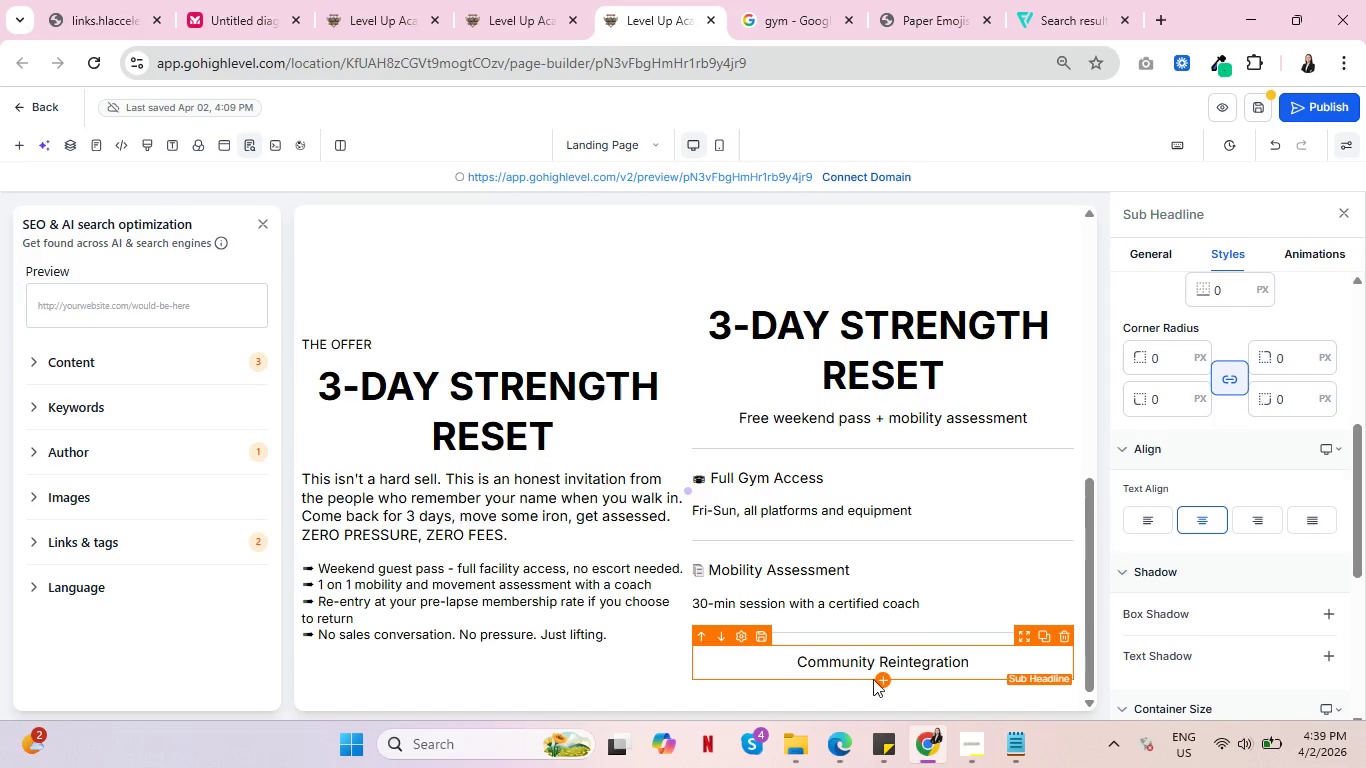 
left_click([881, 679])
 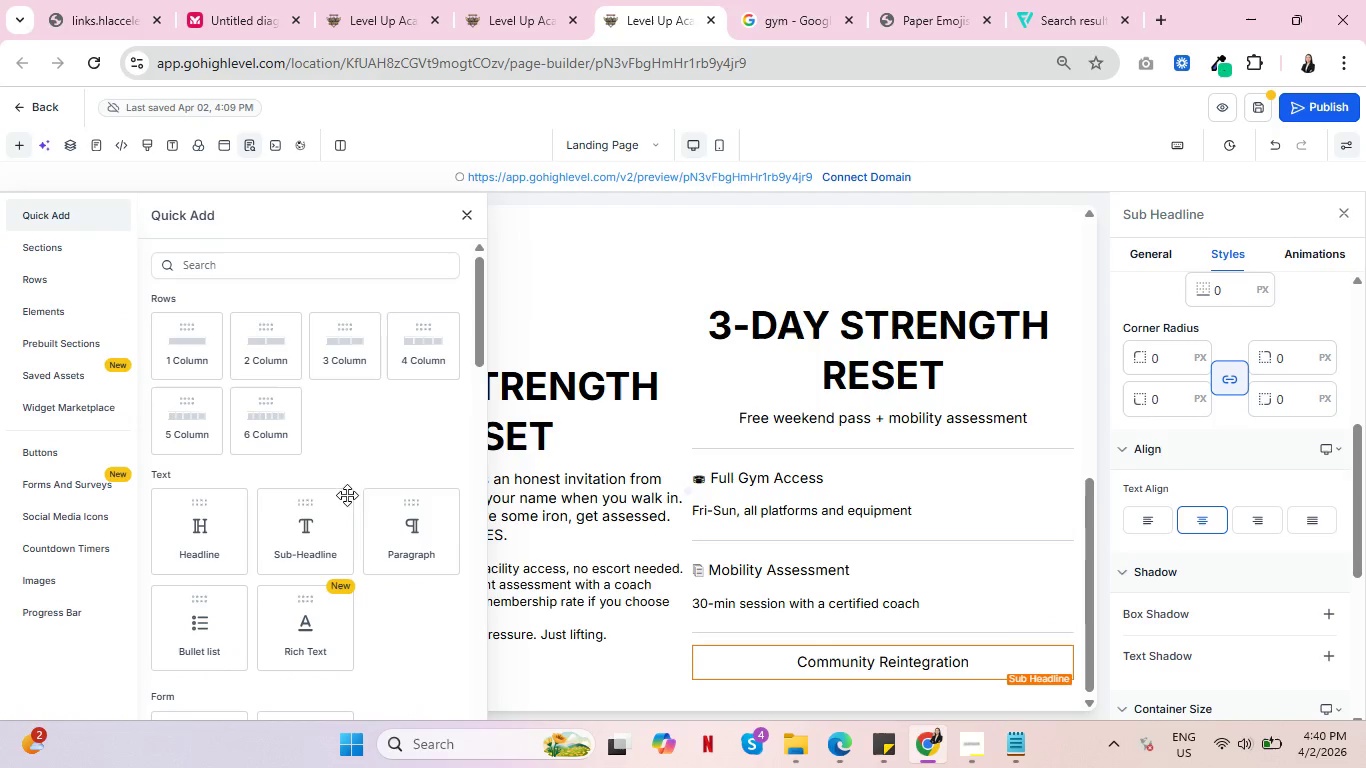 
left_click([395, 535])
 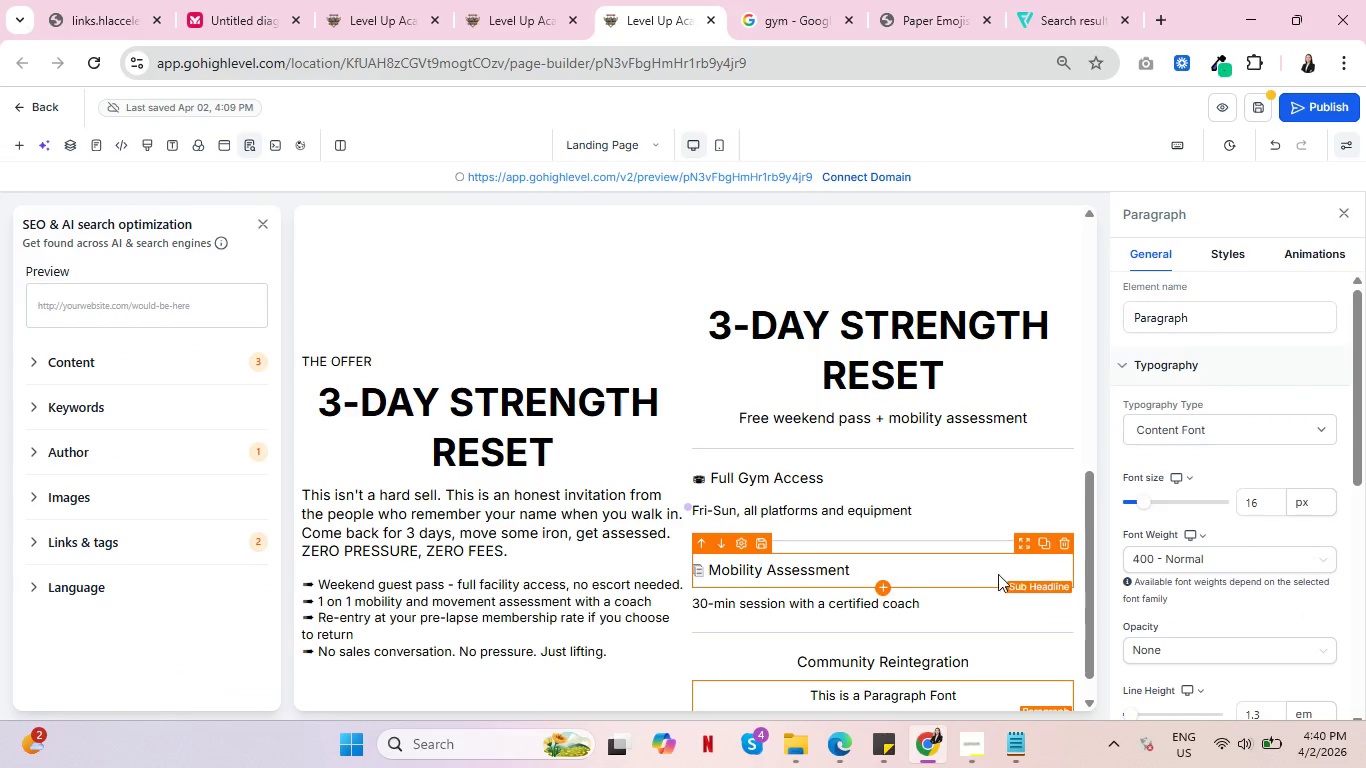 
scroll: coordinate [998, 581], scroll_direction: down, amount: 2.0
 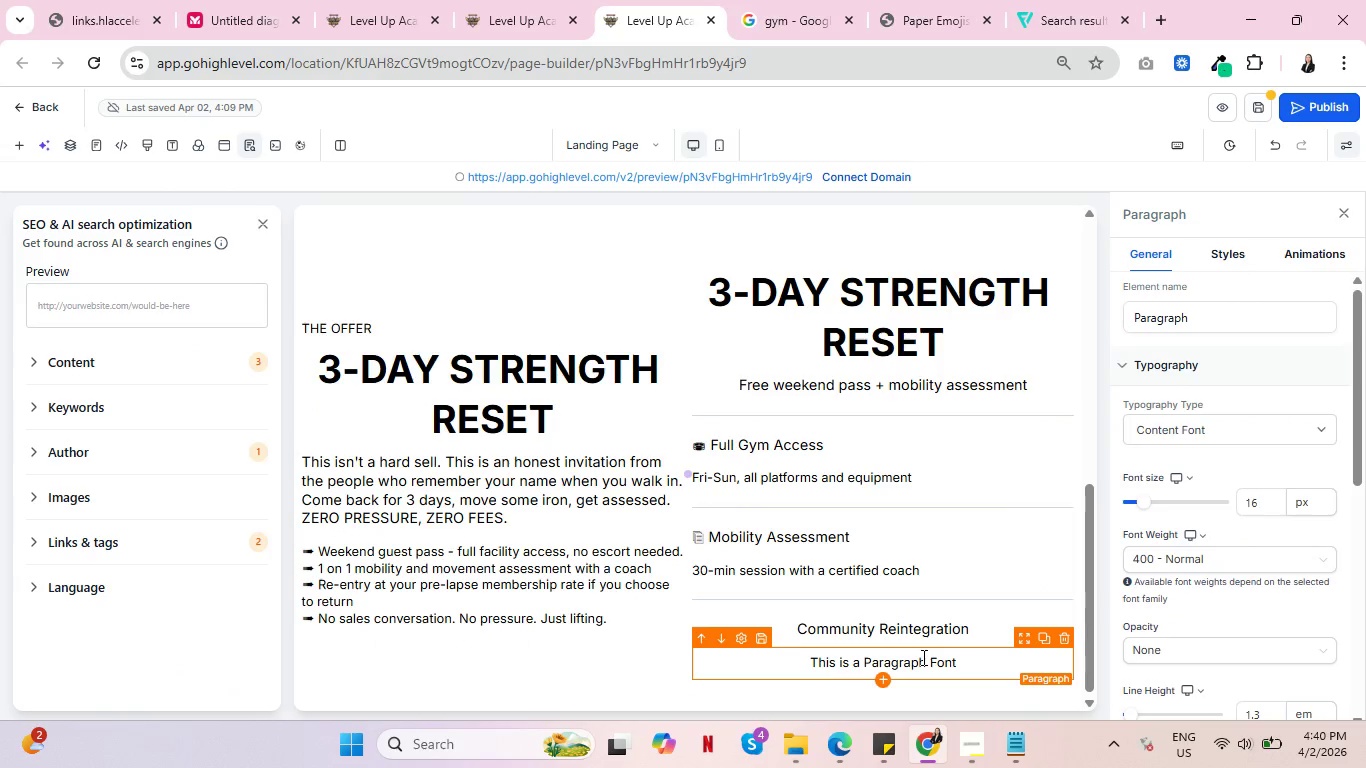 
left_click([922, 657])
 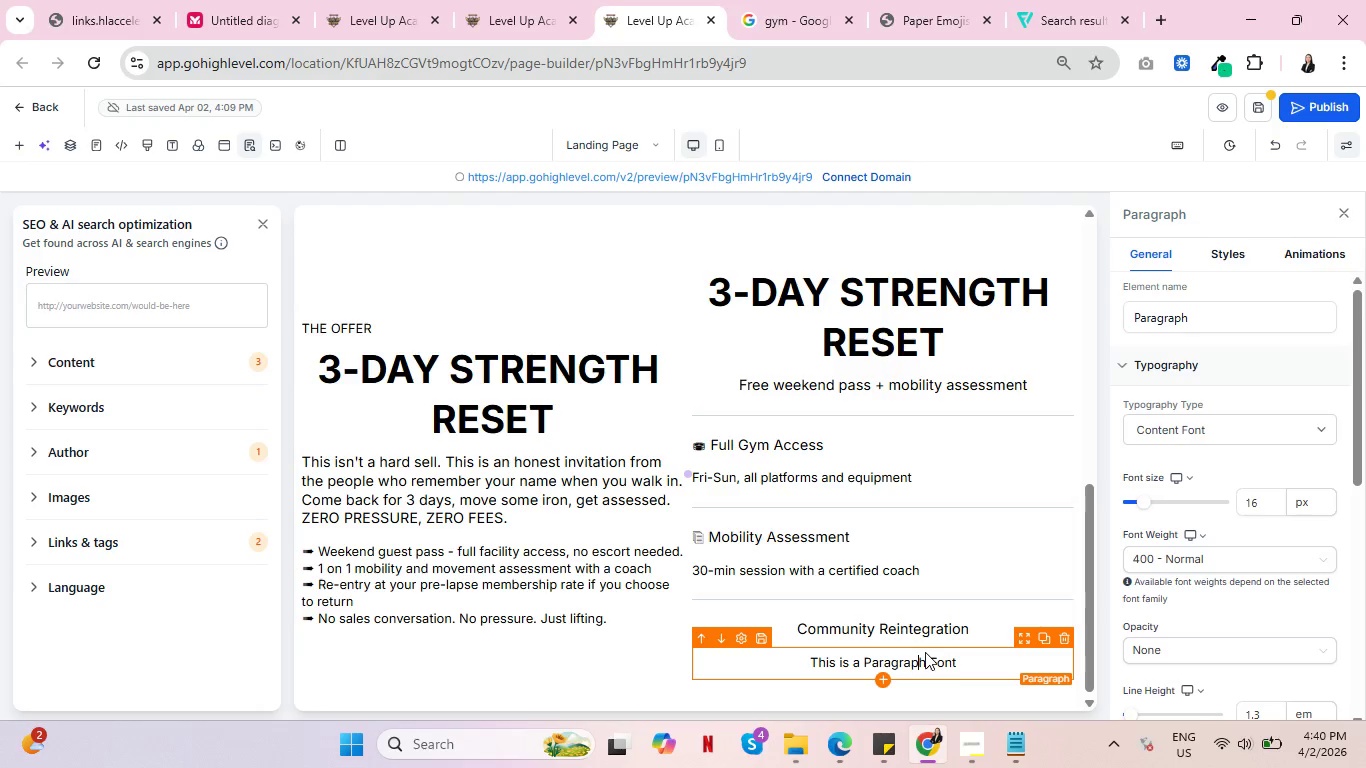 
wait(9.55)
 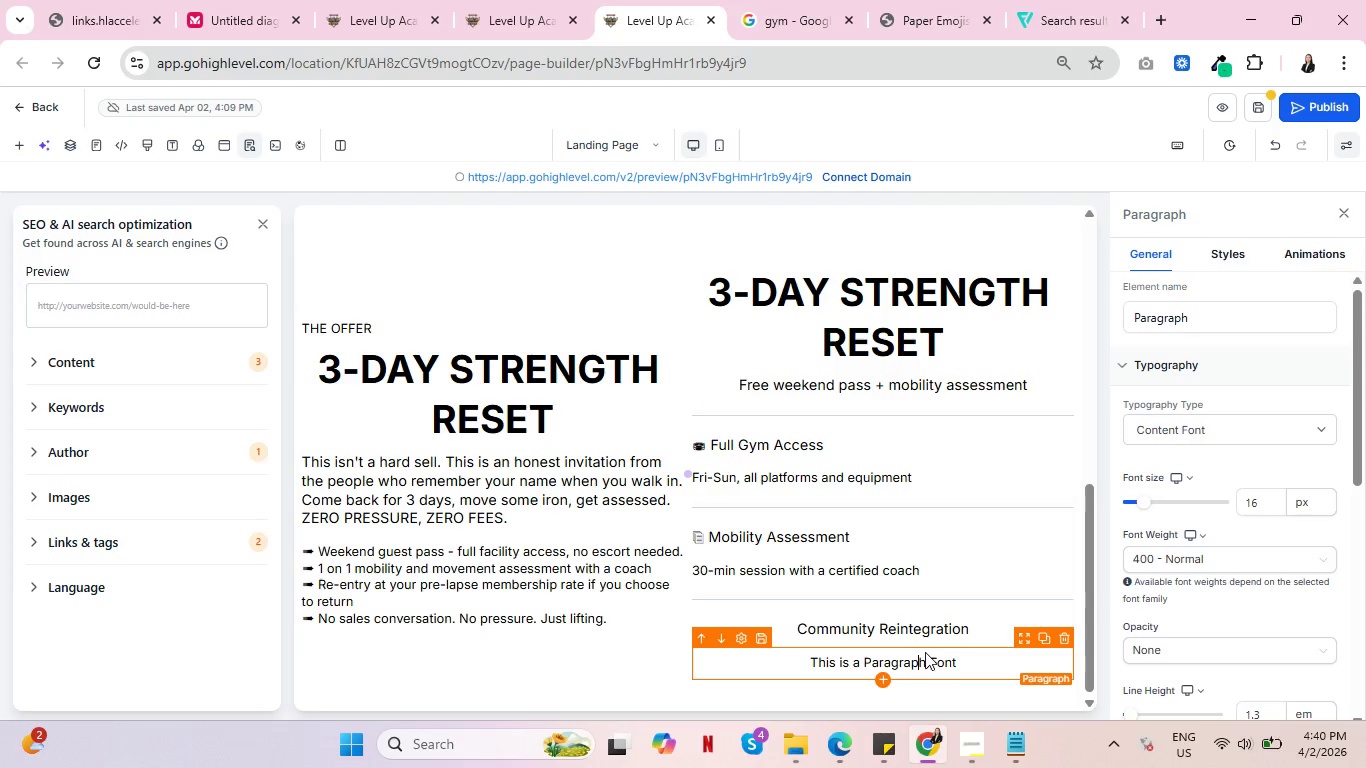 
double_click([928, 660])
 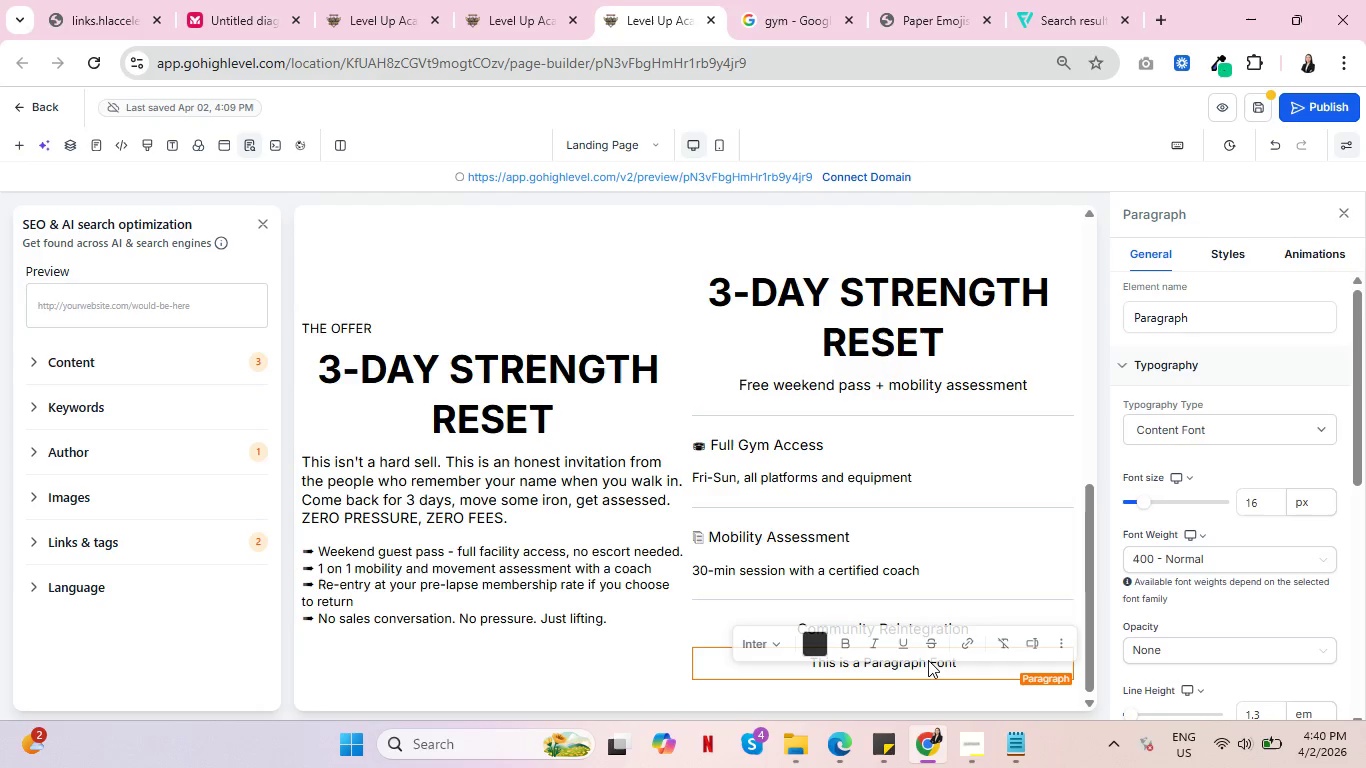 
triple_click([928, 660])
 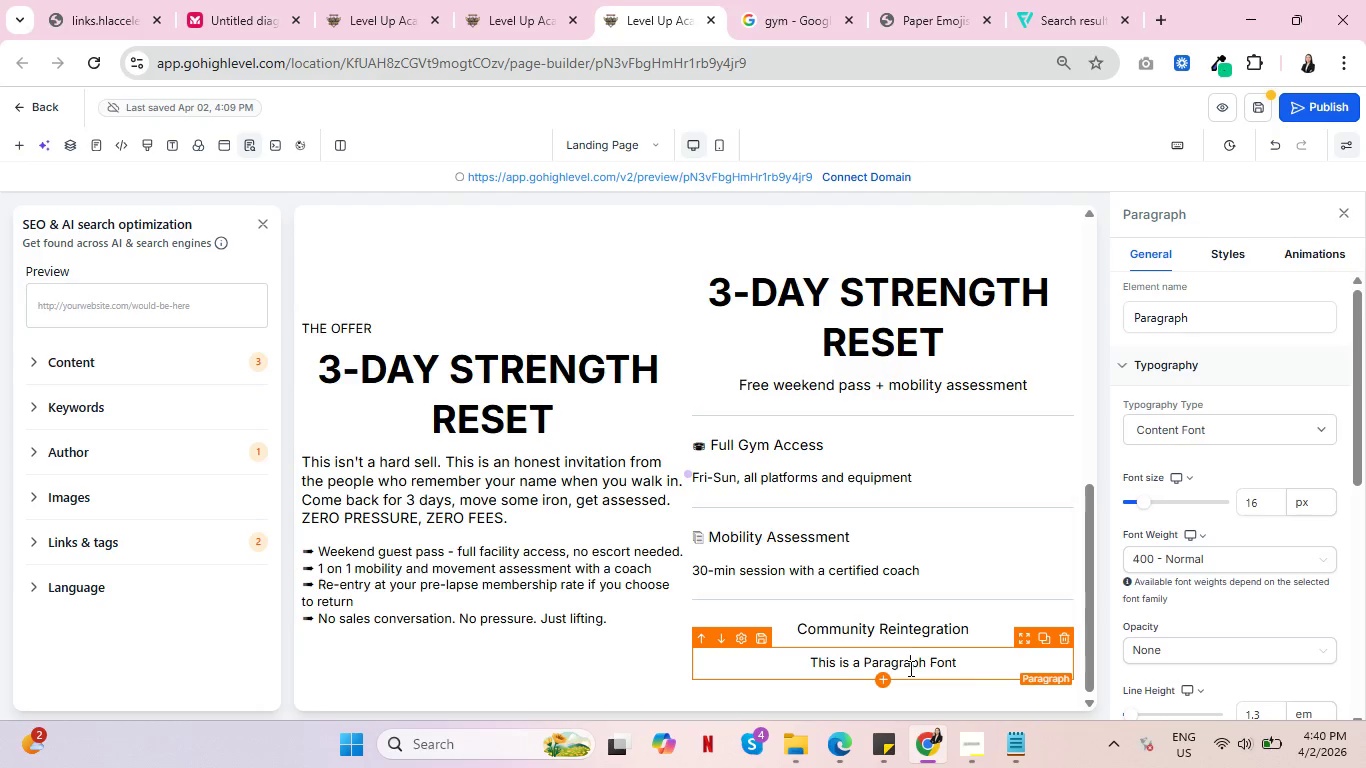 
double_click([909, 668])
 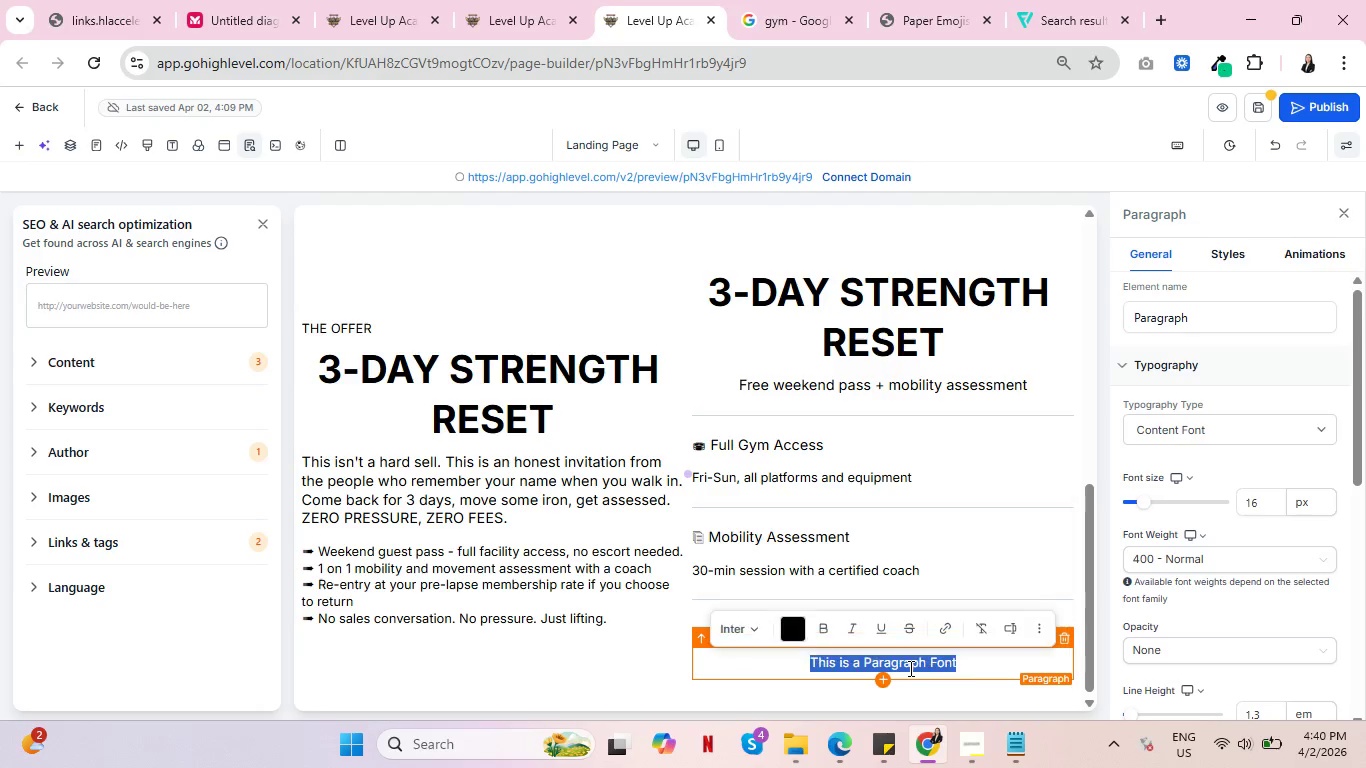 
triple_click([909, 668])
 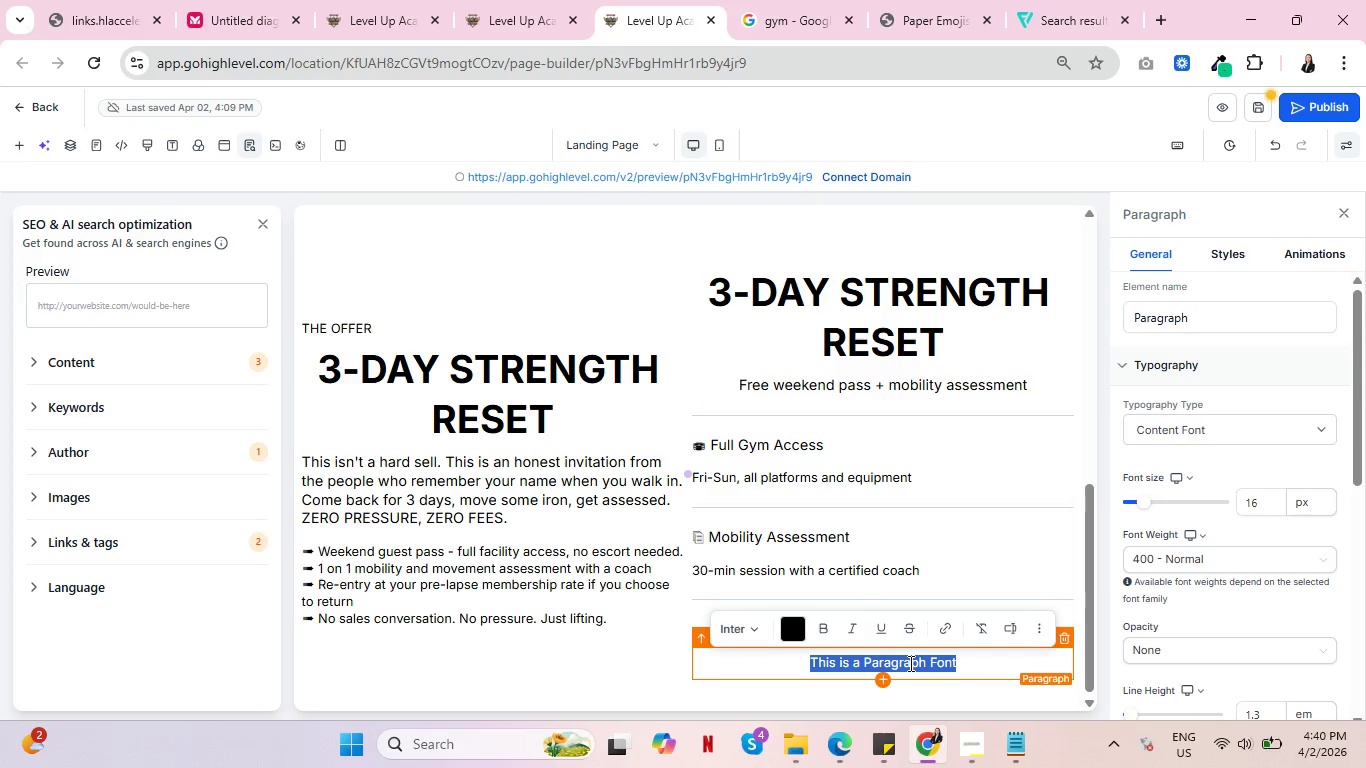 
wait(7.14)
 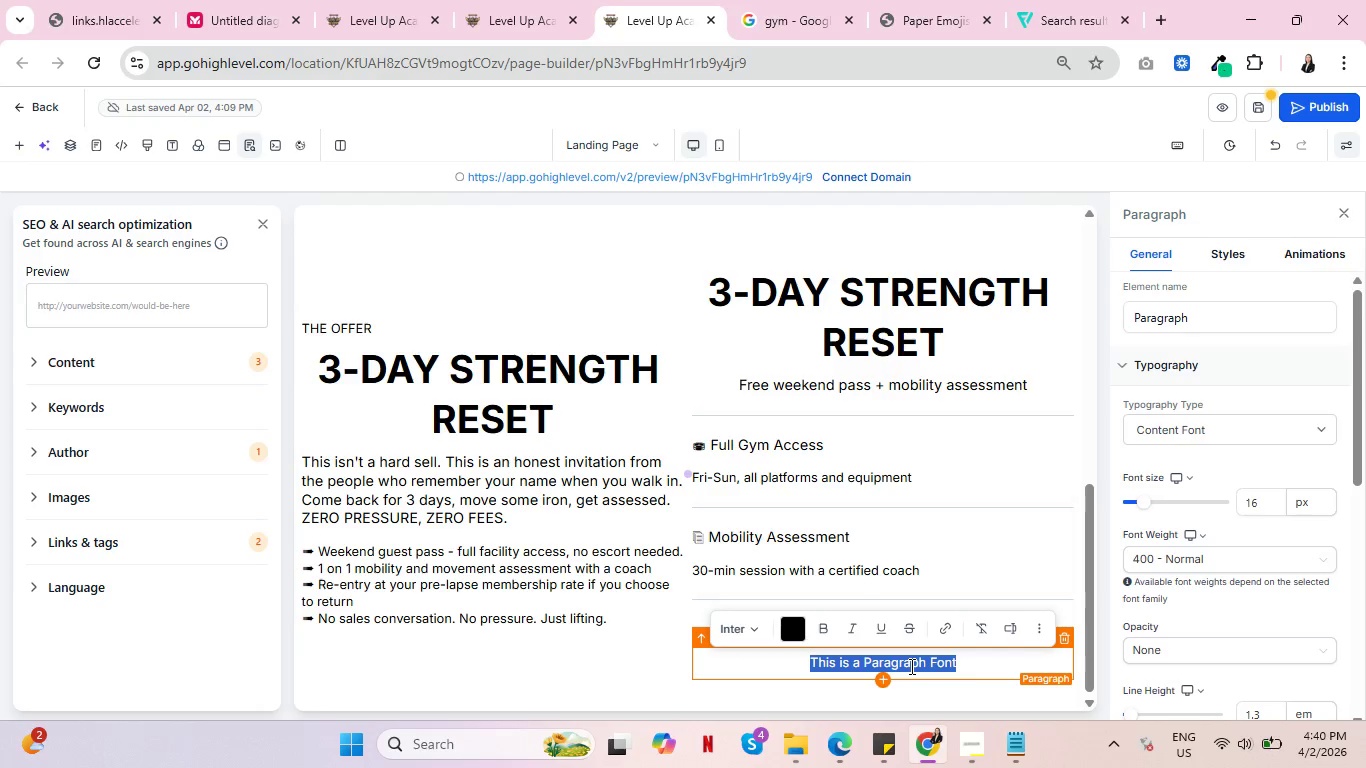 
type(Open training floor)
 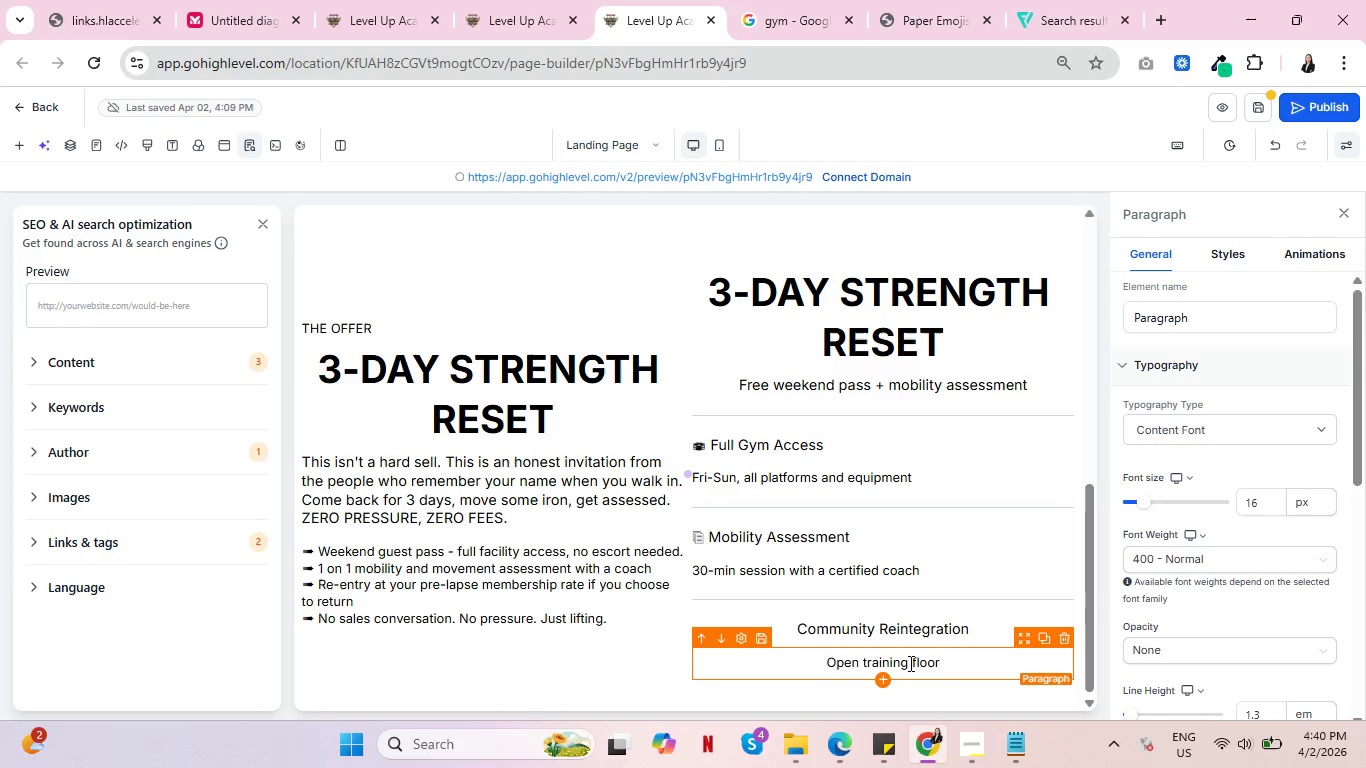 
wait(10.66)
 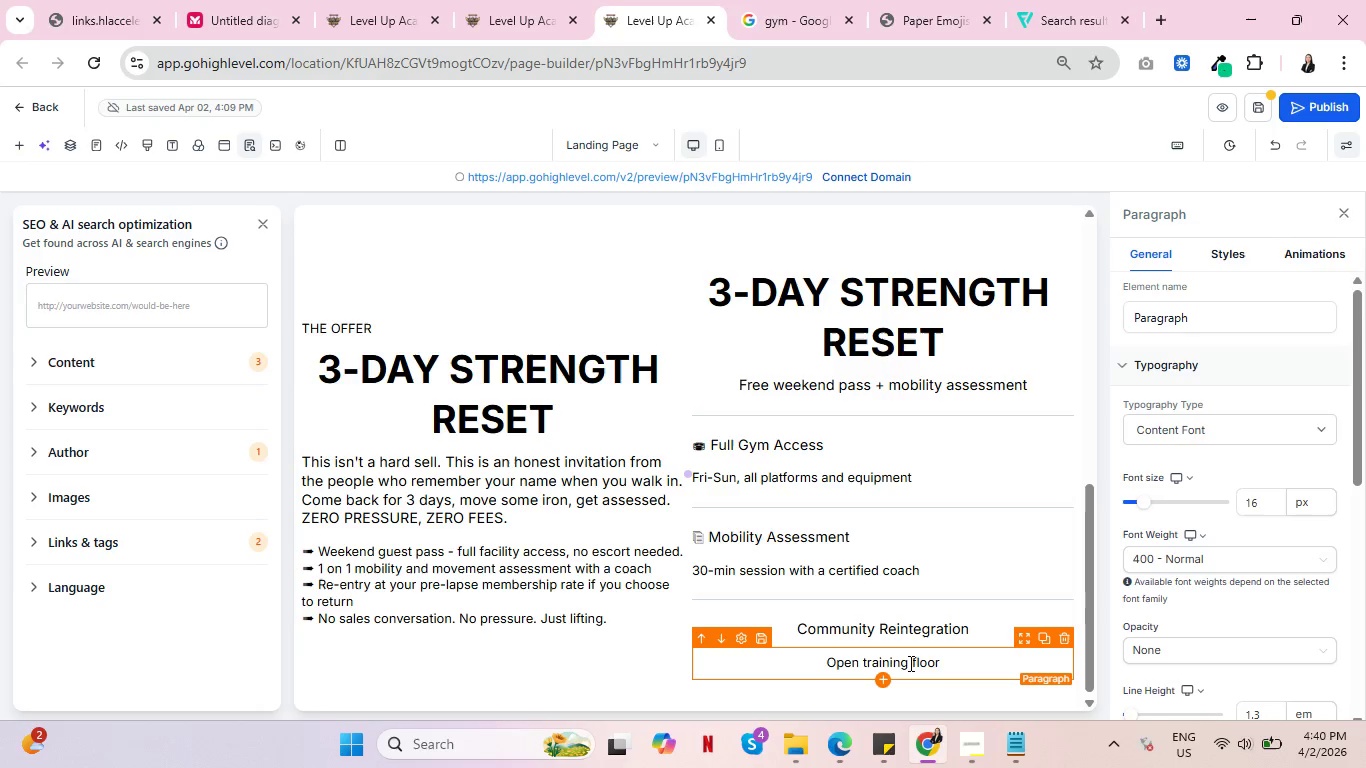 
type( - coaa)
key(Backspace)
type(ched group environment)
 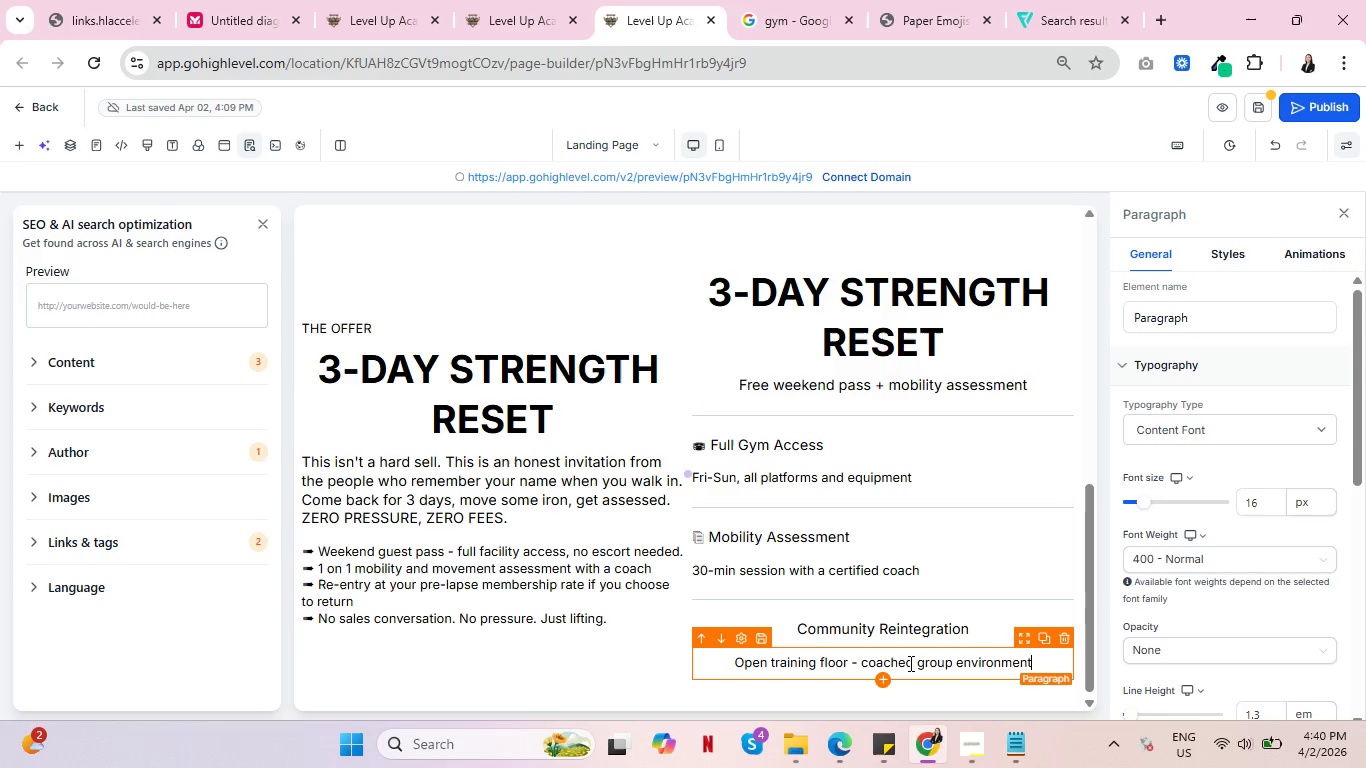 
wait(7.17)
 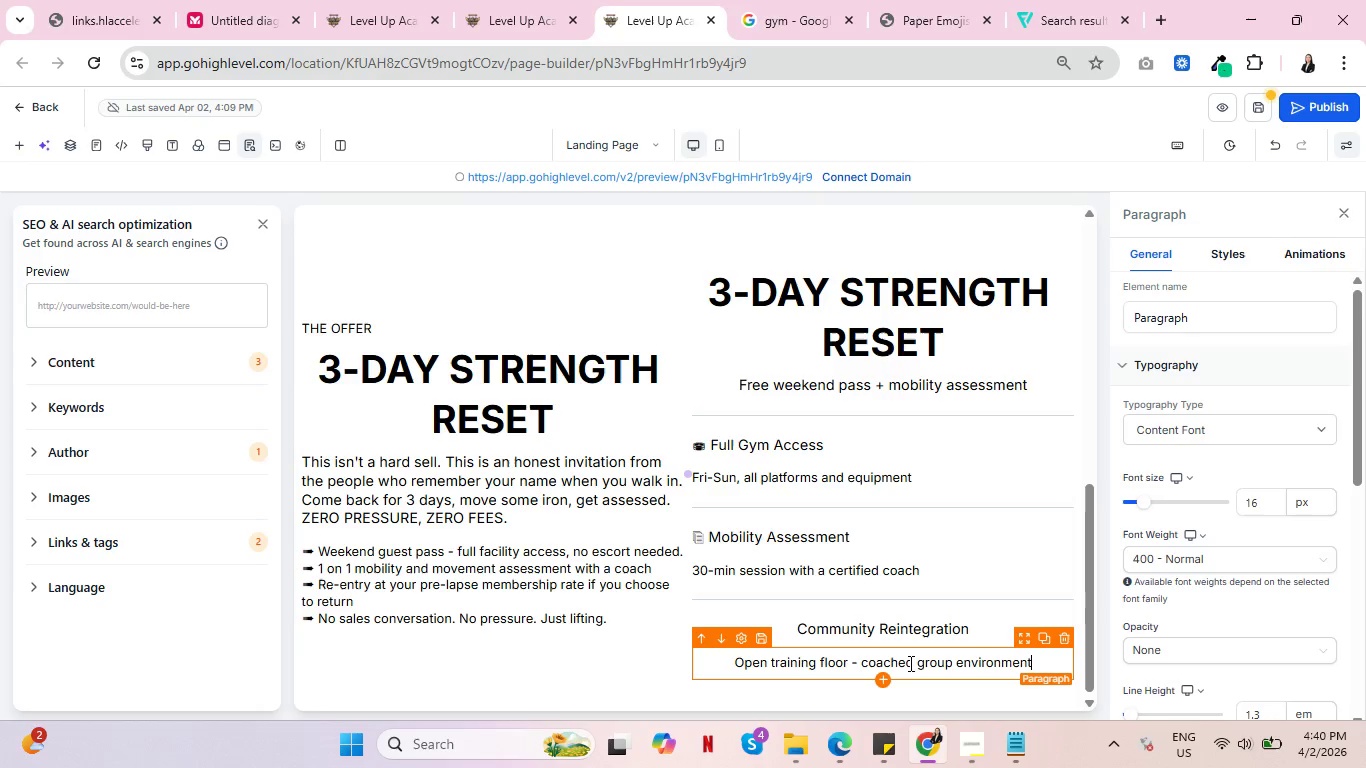 
scroll: coordinate [855, 501], scroll_direction: down, amount: 4.0
 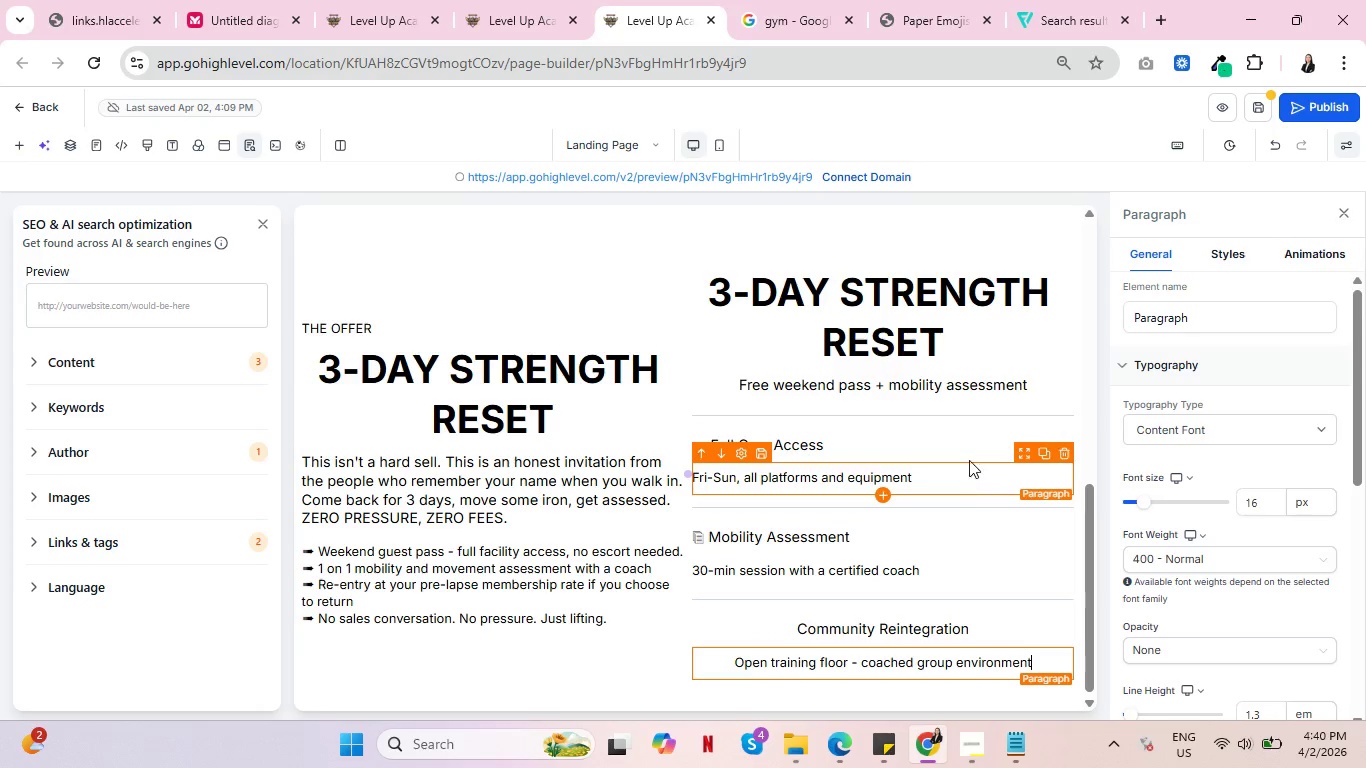 
left_click([972, 433])
 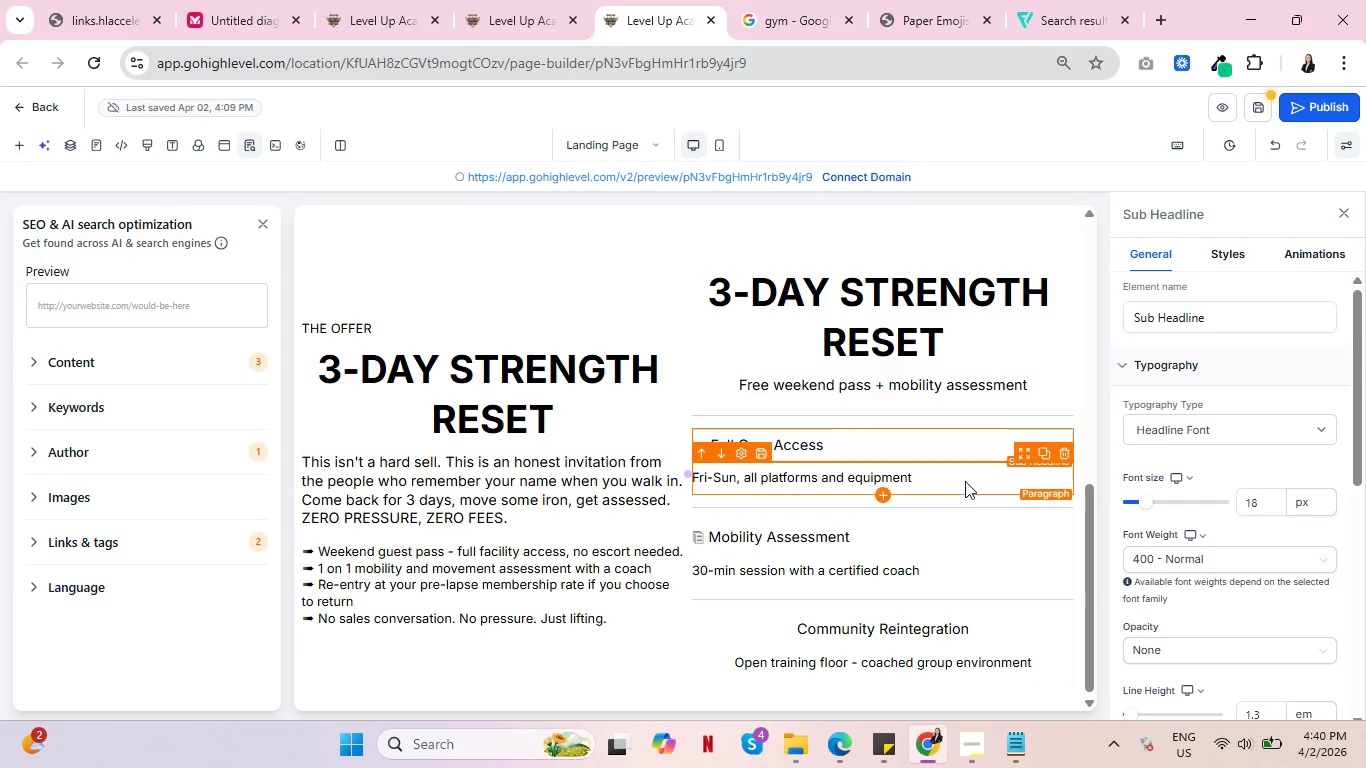 
scroll: coordinate [965, 472], scroll_direction: down, amount: 2.0
 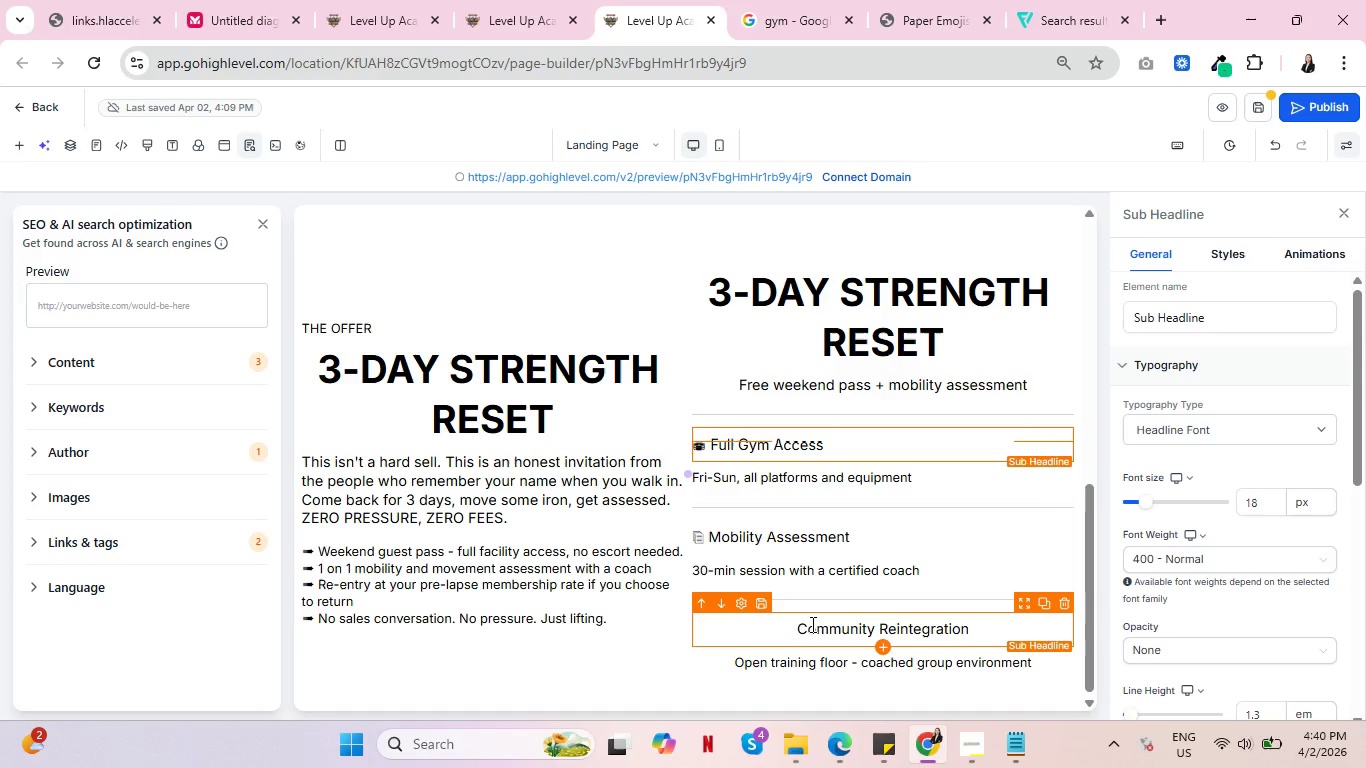 
left_click([807, 626])
 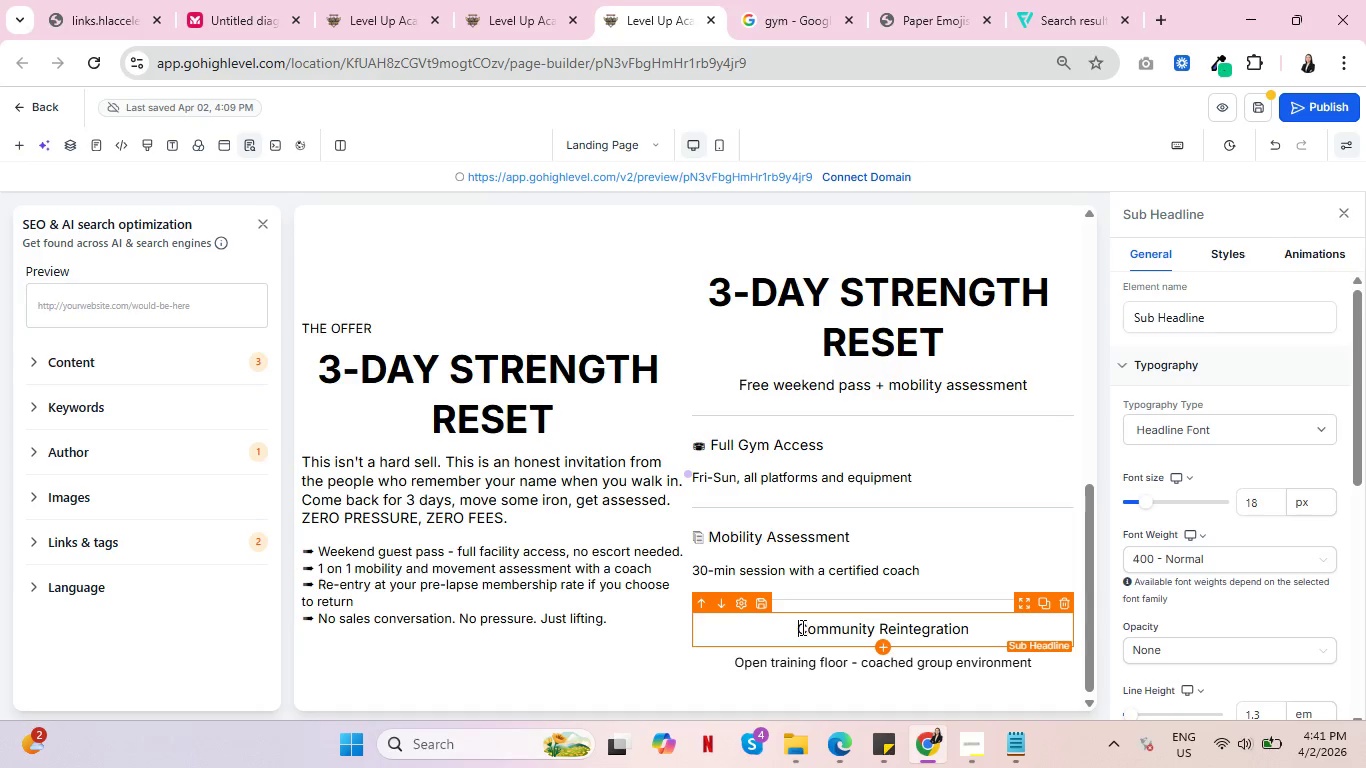 
left_click([801, 627])
 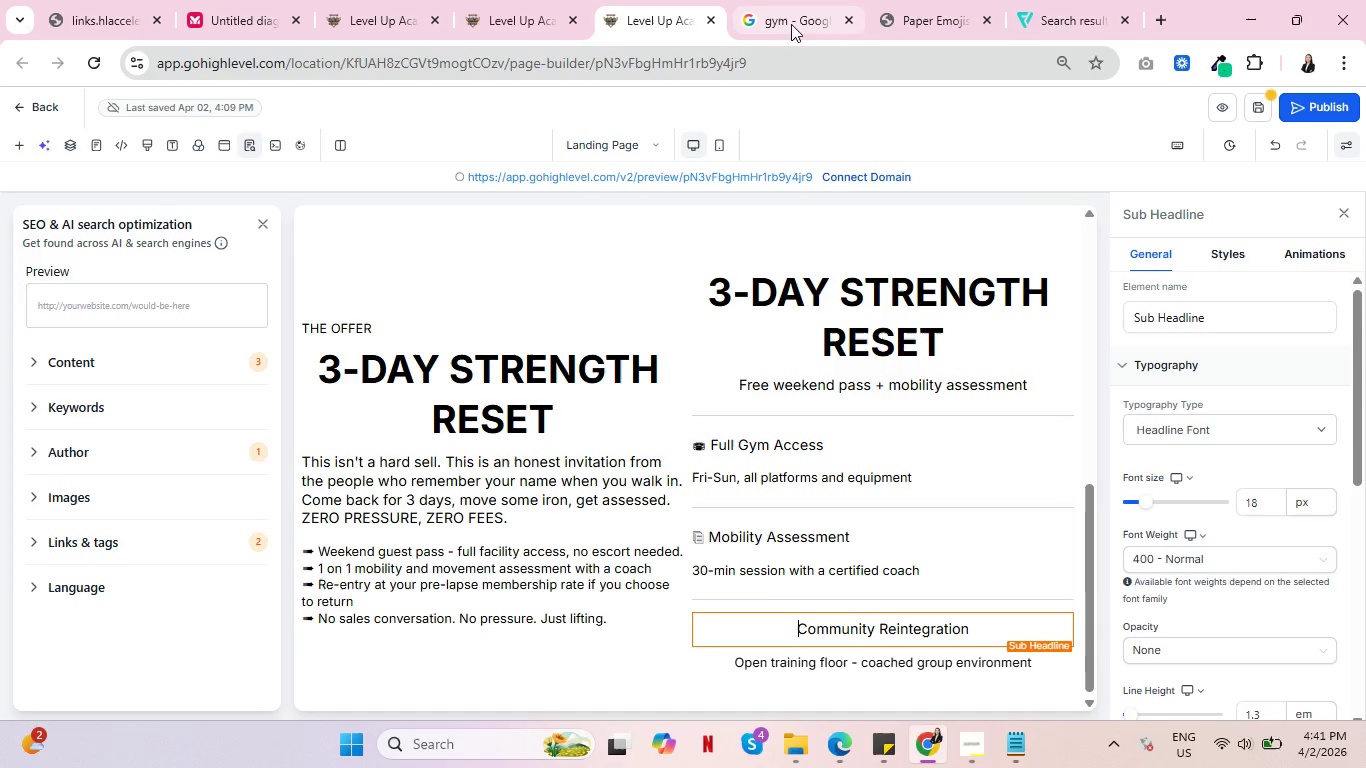 
left_click([791, 24])
 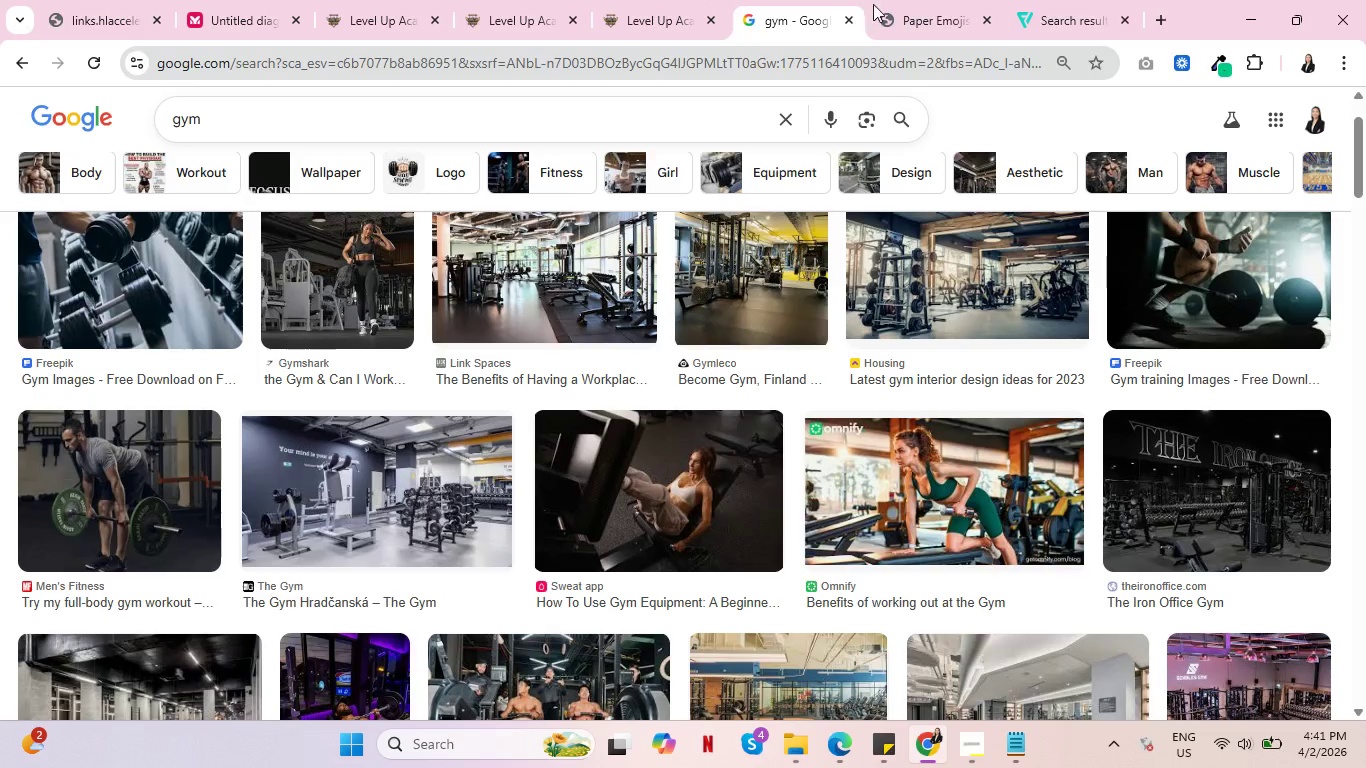 
double_click([904, 4])
 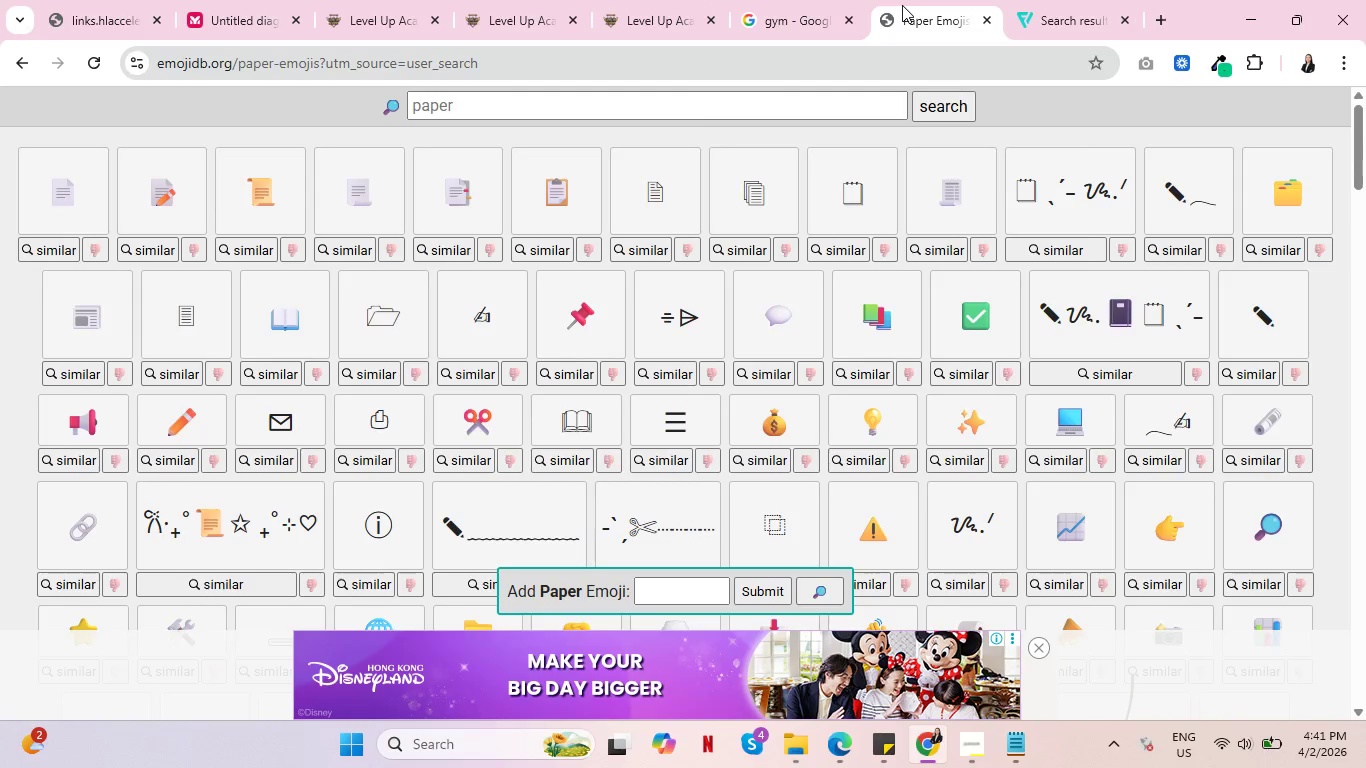 
wait(5.16)
 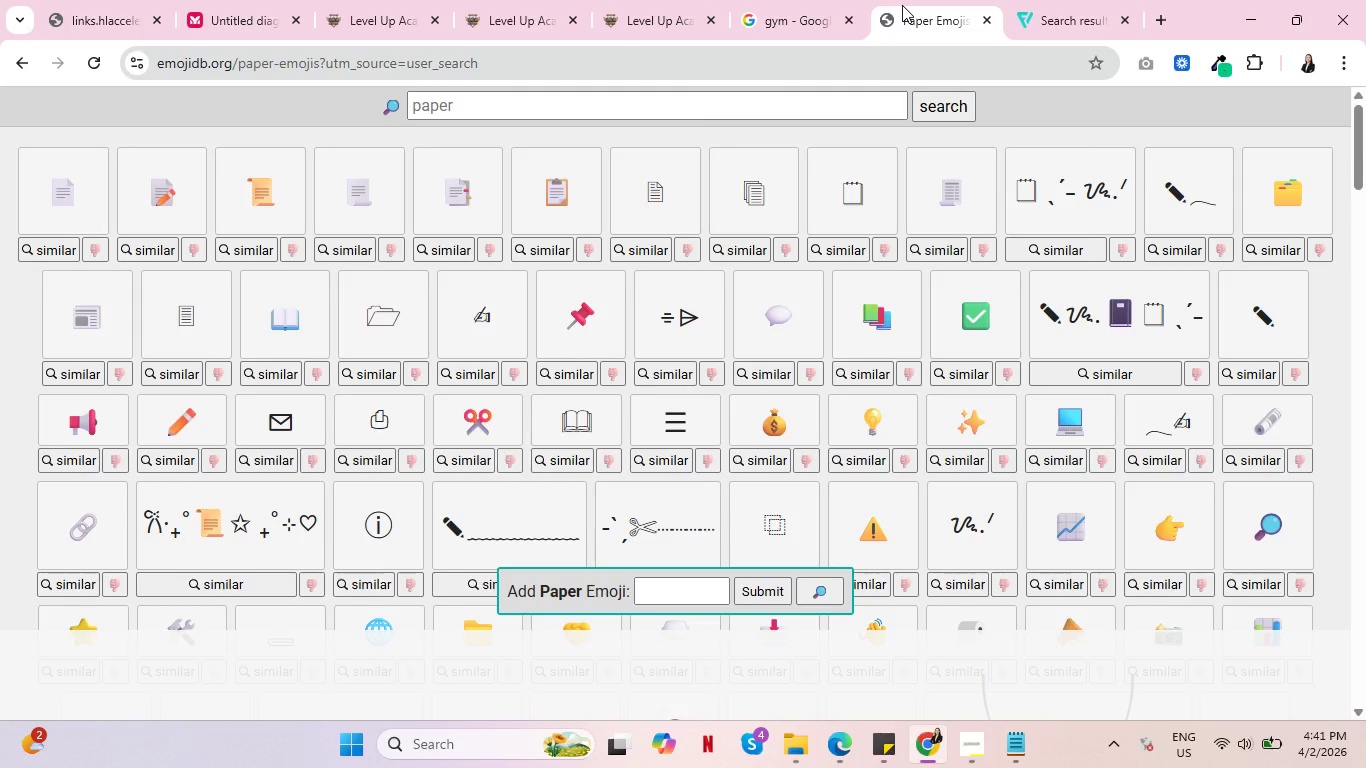 
left_click([464, 109])
 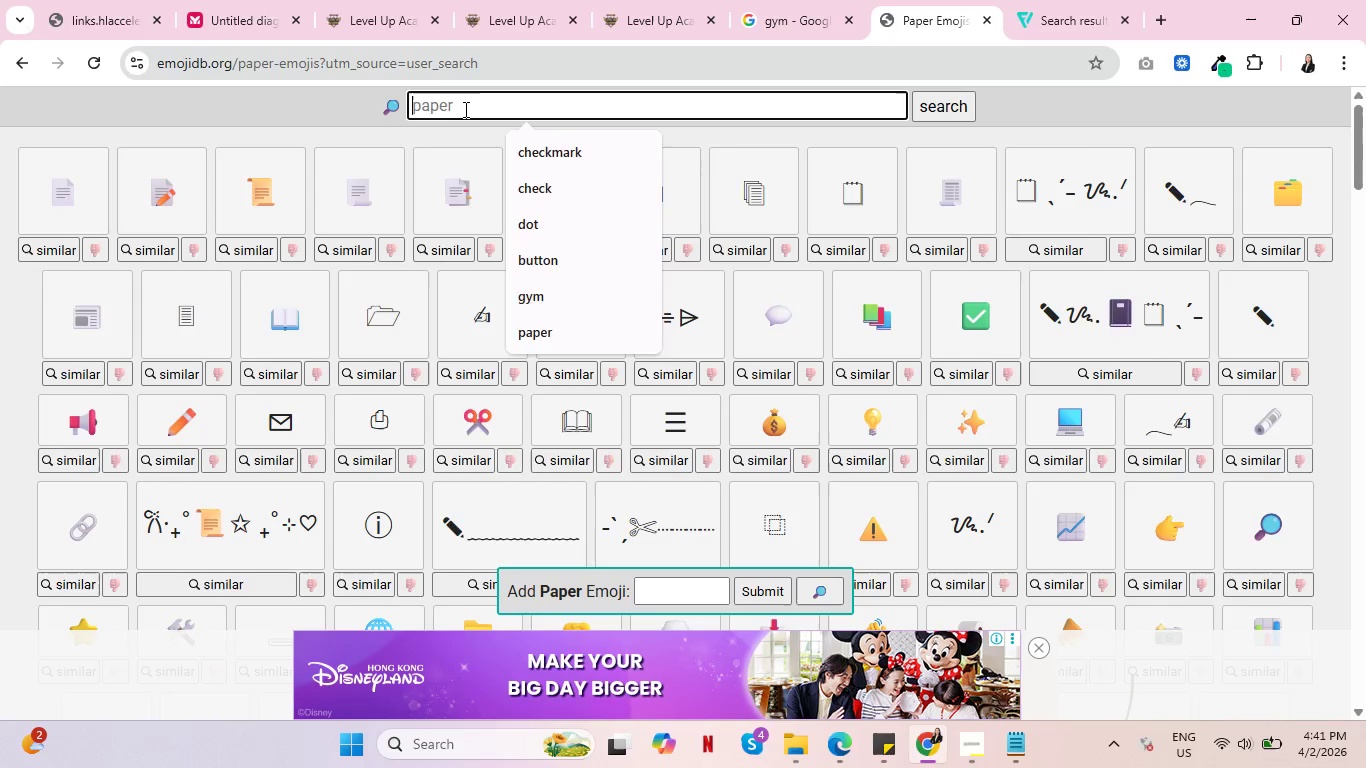 
type(community)
 